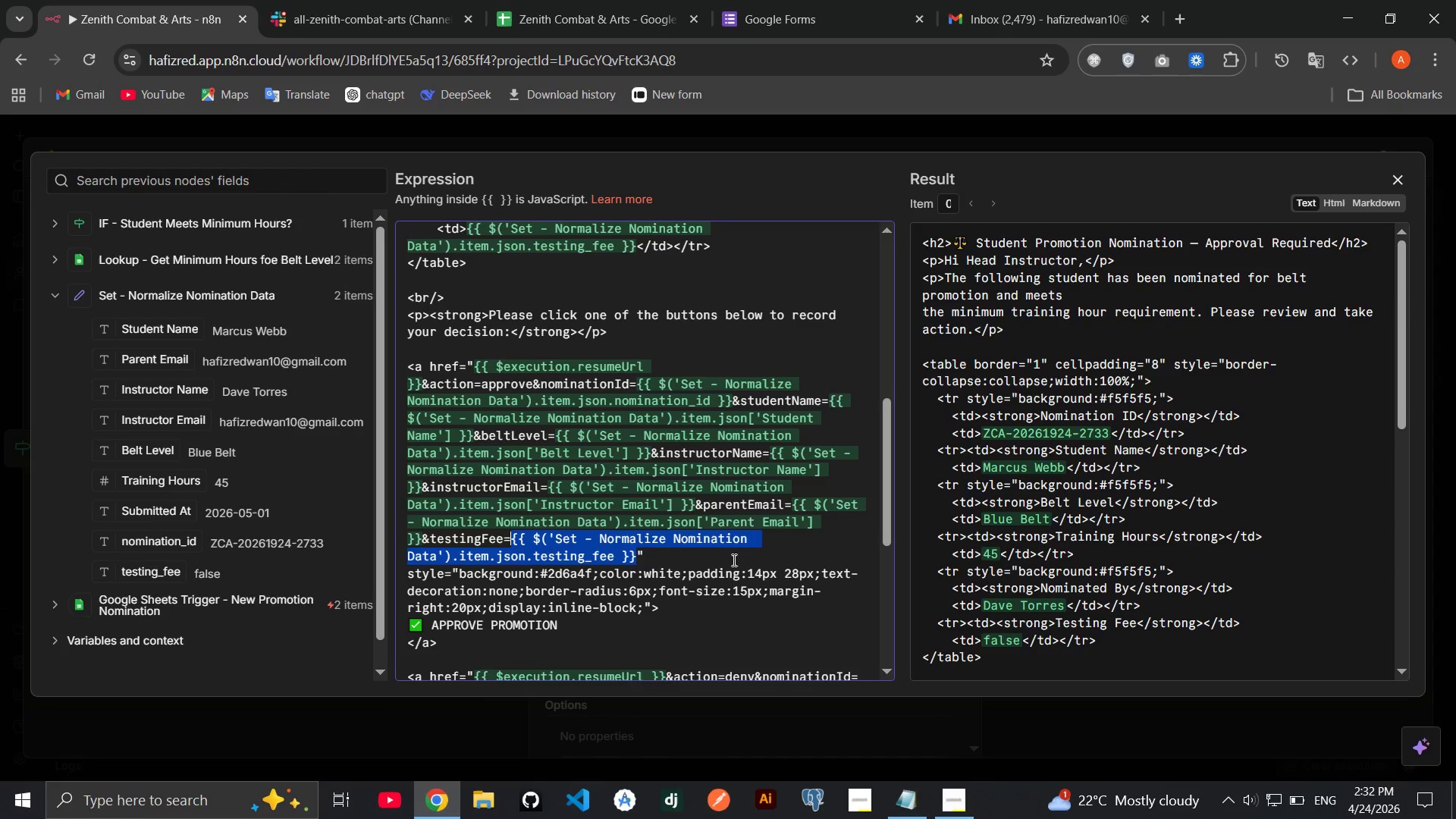 
left_click([733, 560])
 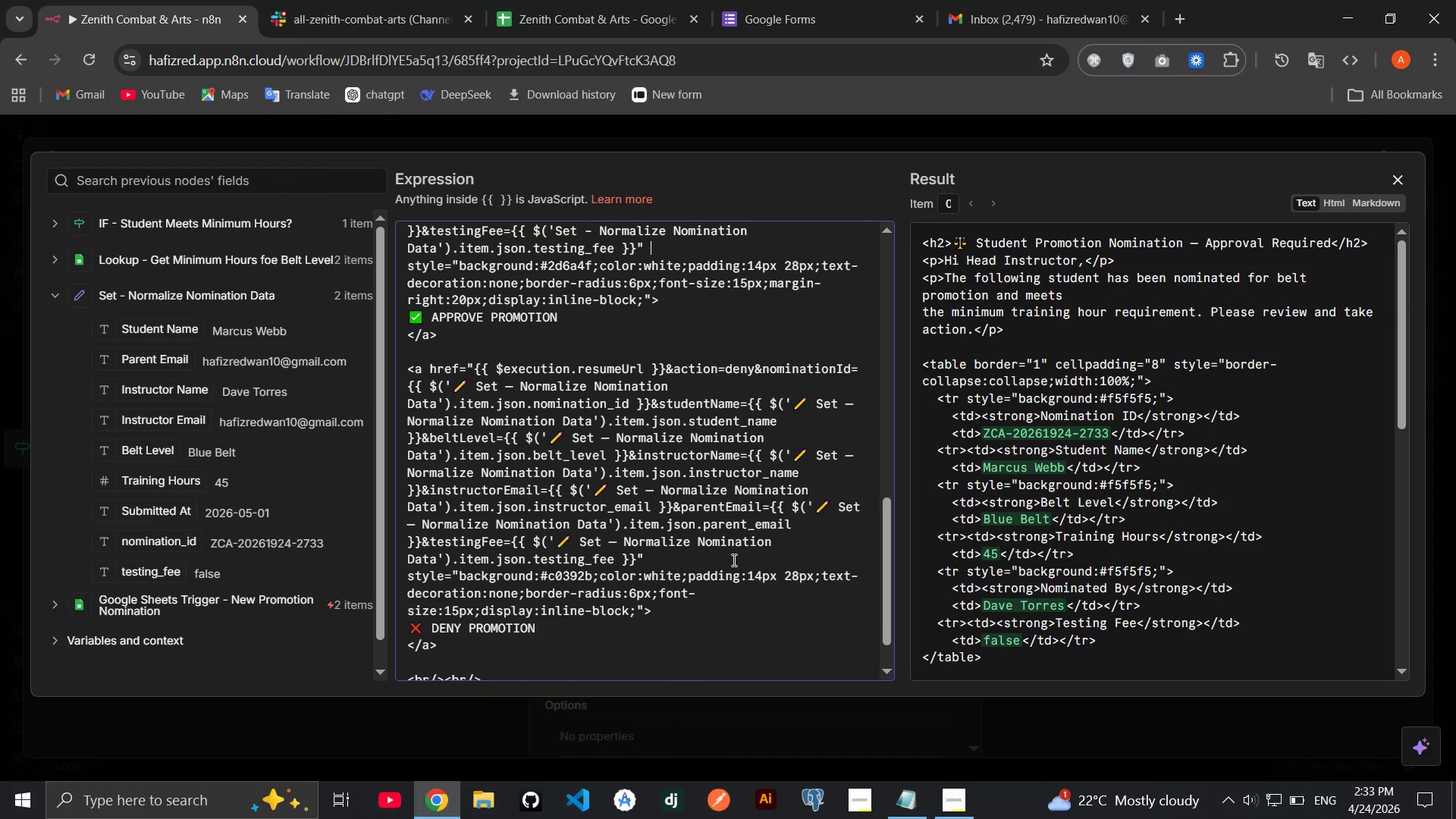 
wait(8.27)
 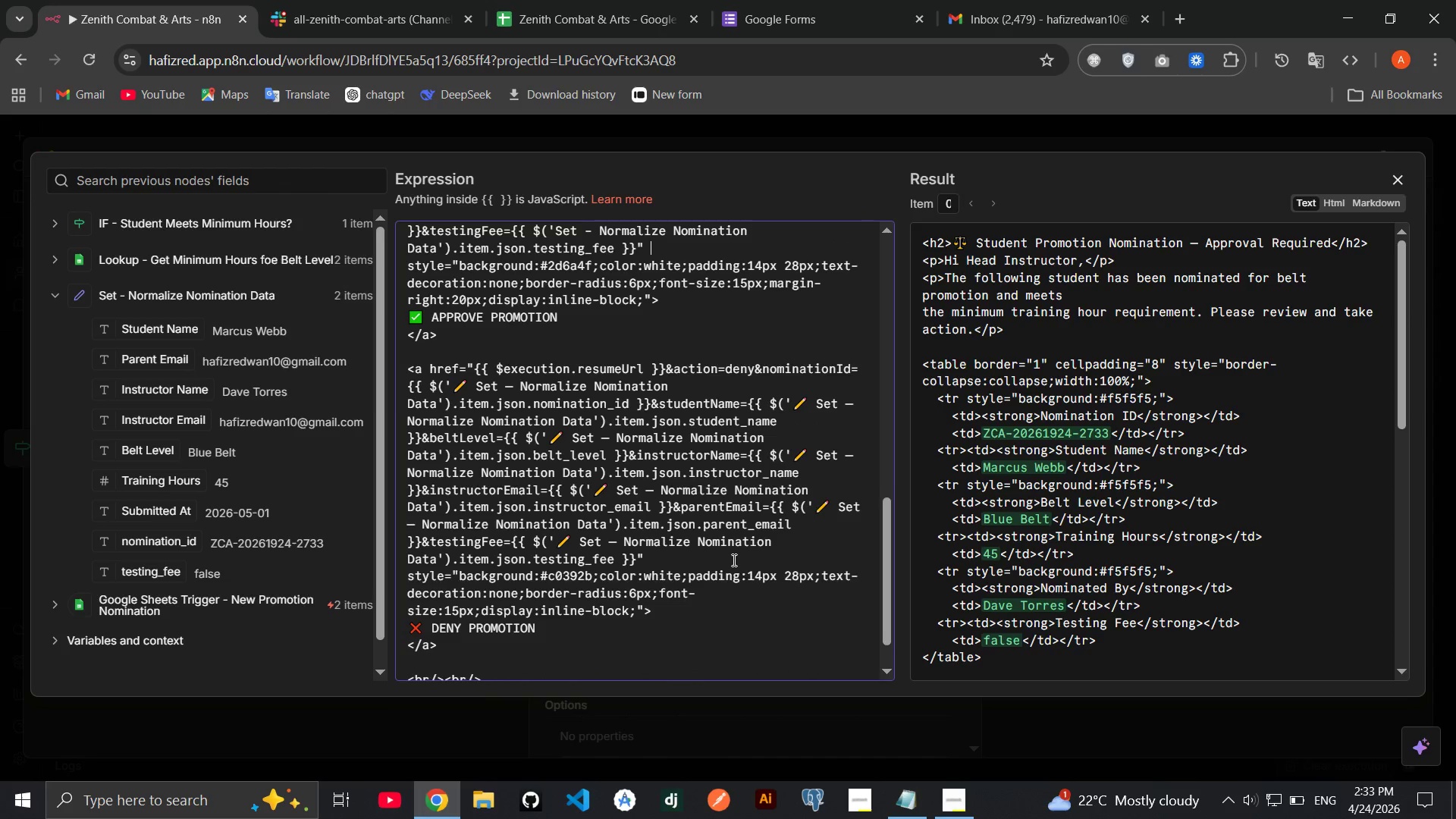 
left_click_drag(start_coordinate=[650, 377], to_coordinate=[409, 362])
 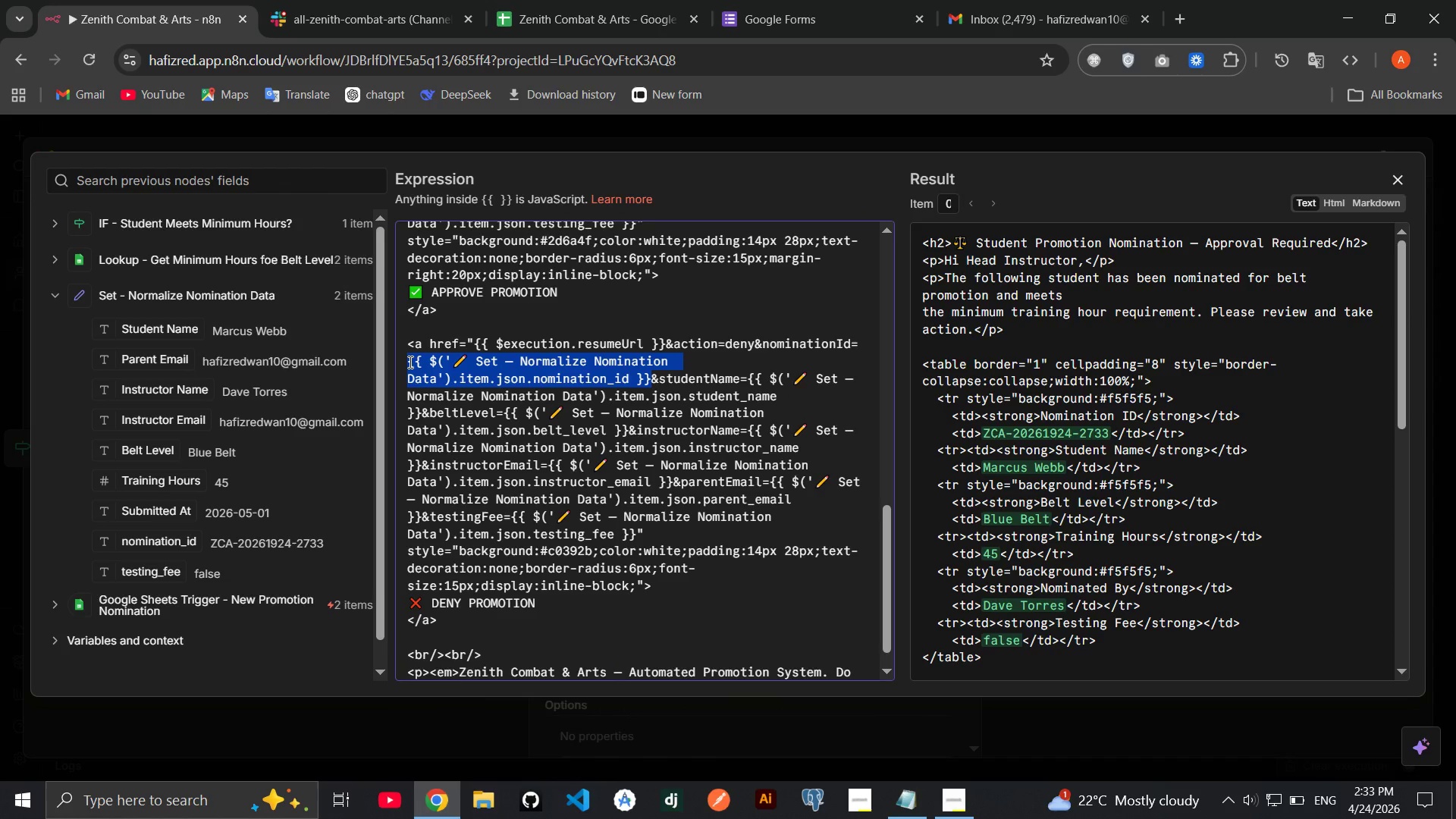 
key(Backspace)
 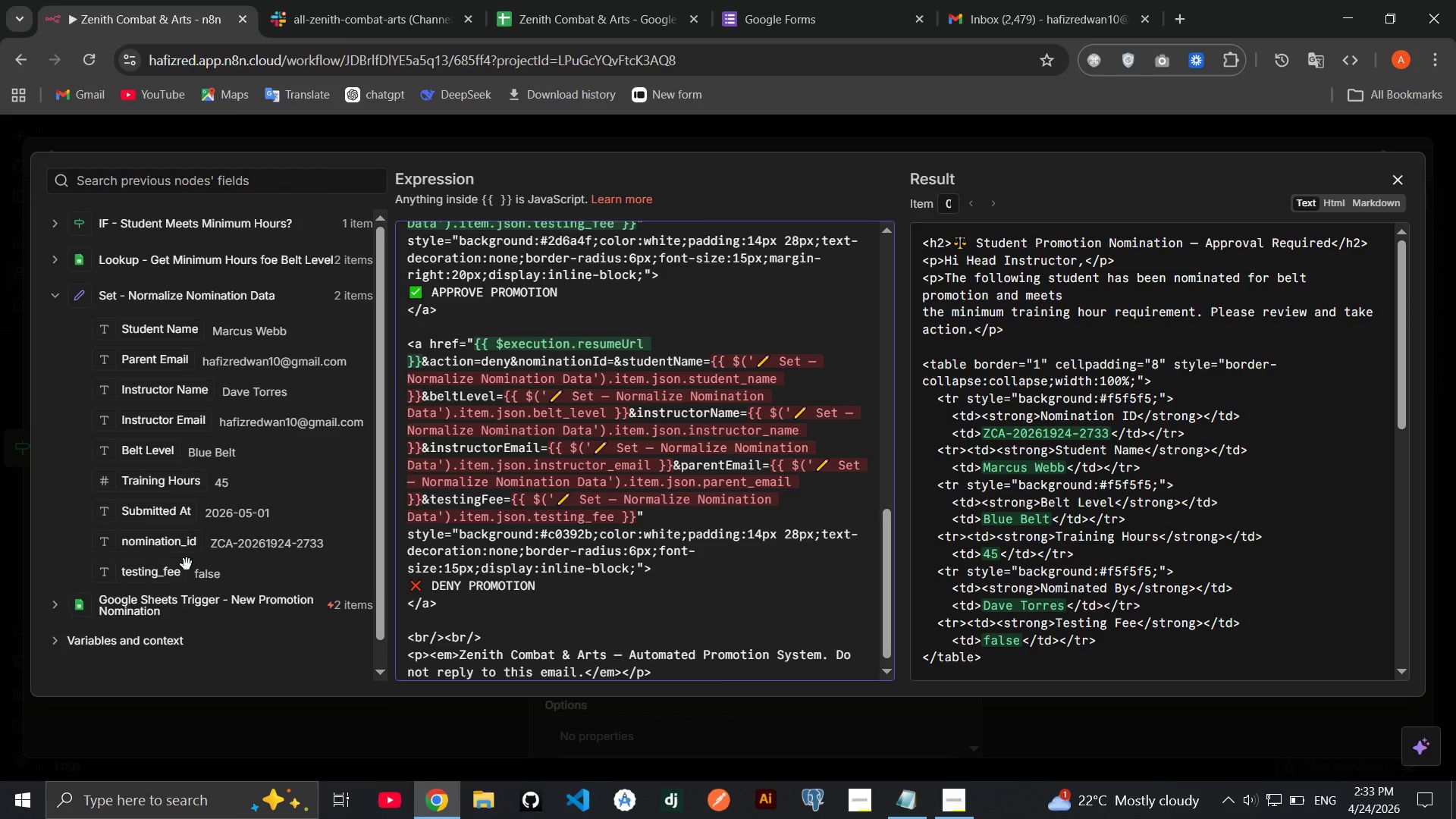 
left_click_drag(start_coordinate=[170, 541], to_coordinate=[613, 366])
 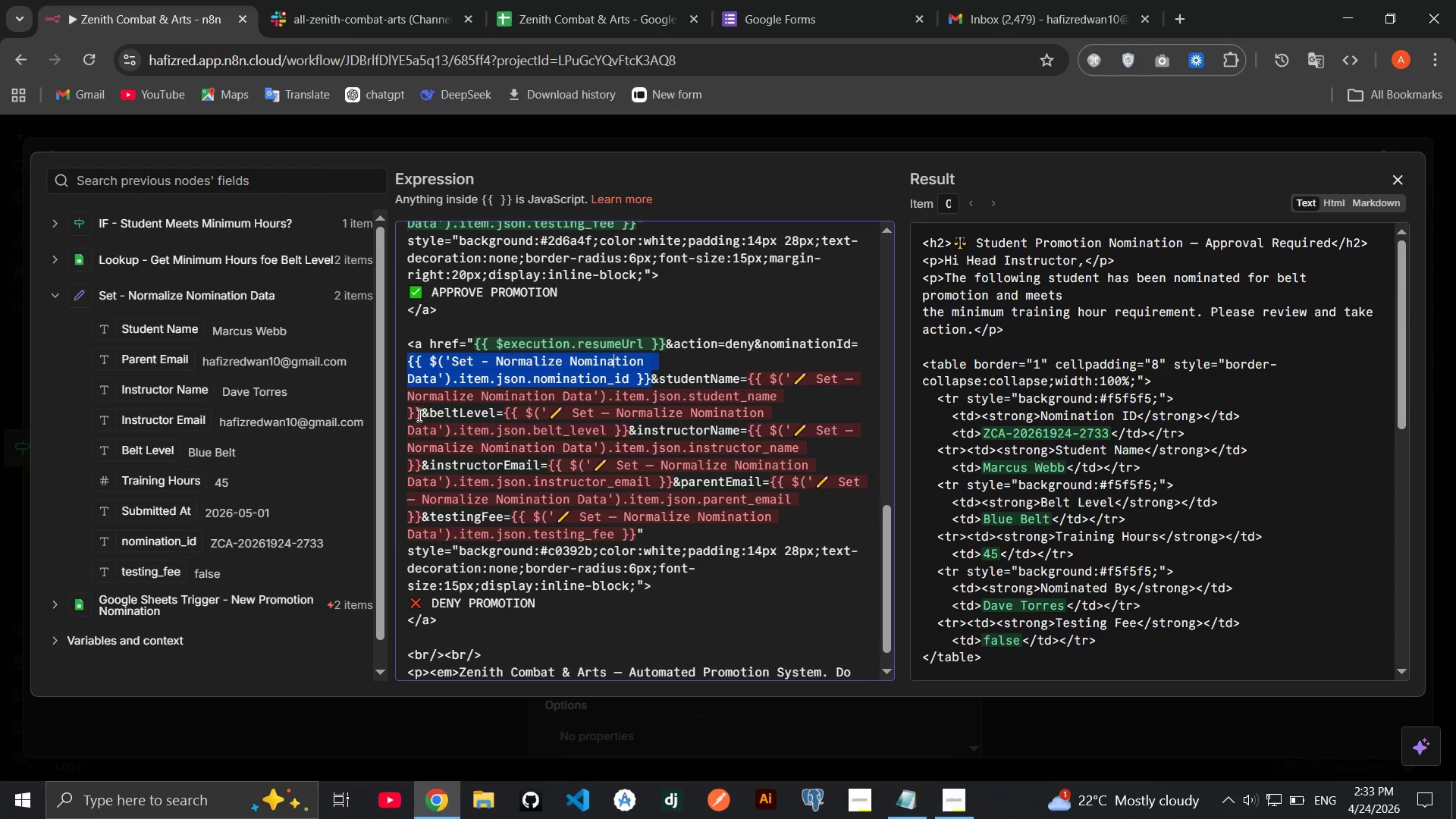 
wait(5.14)
 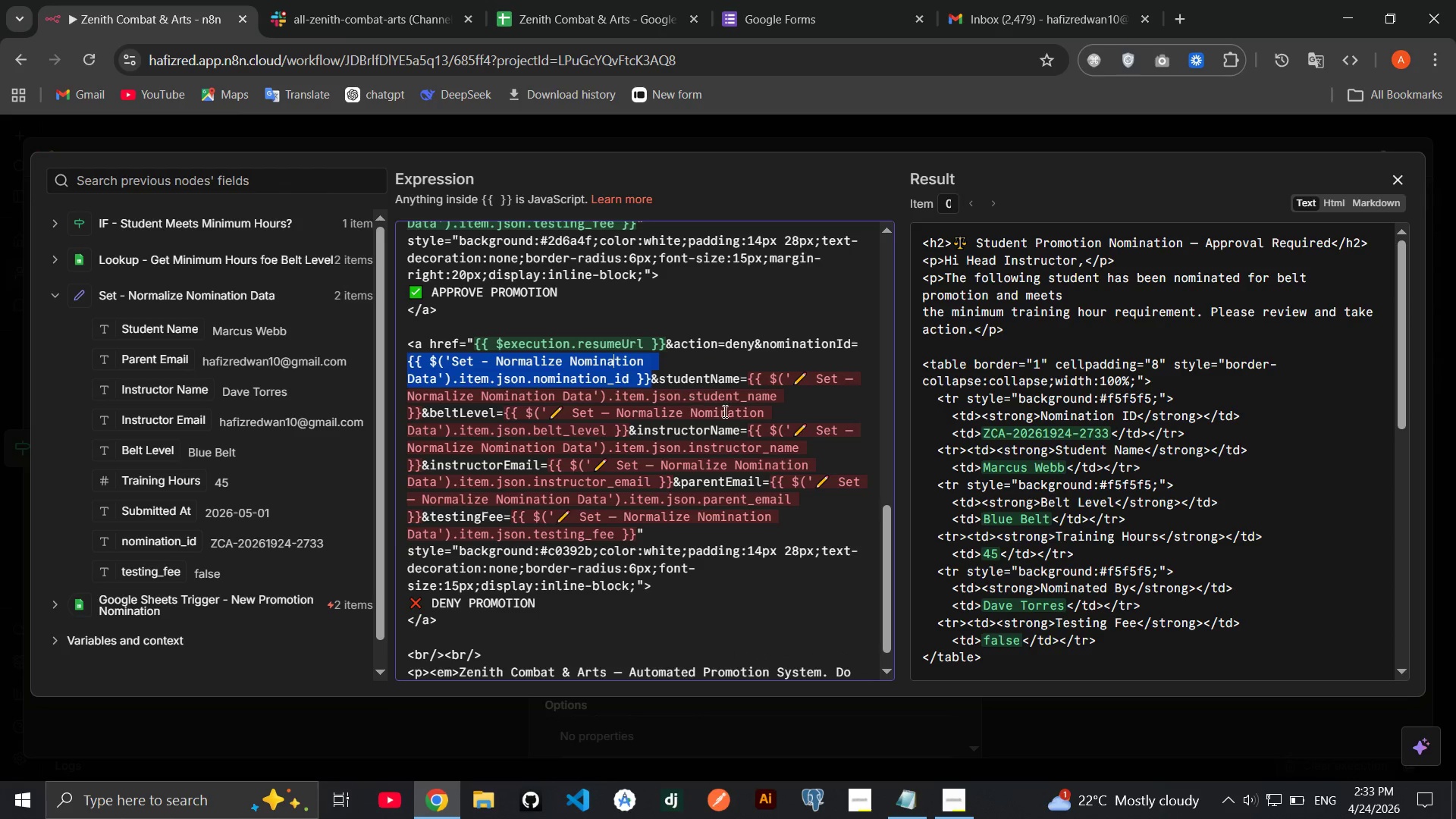 
left_click_drag(start_coordinate=[419, 415], to_coordinate=[748, 377])
 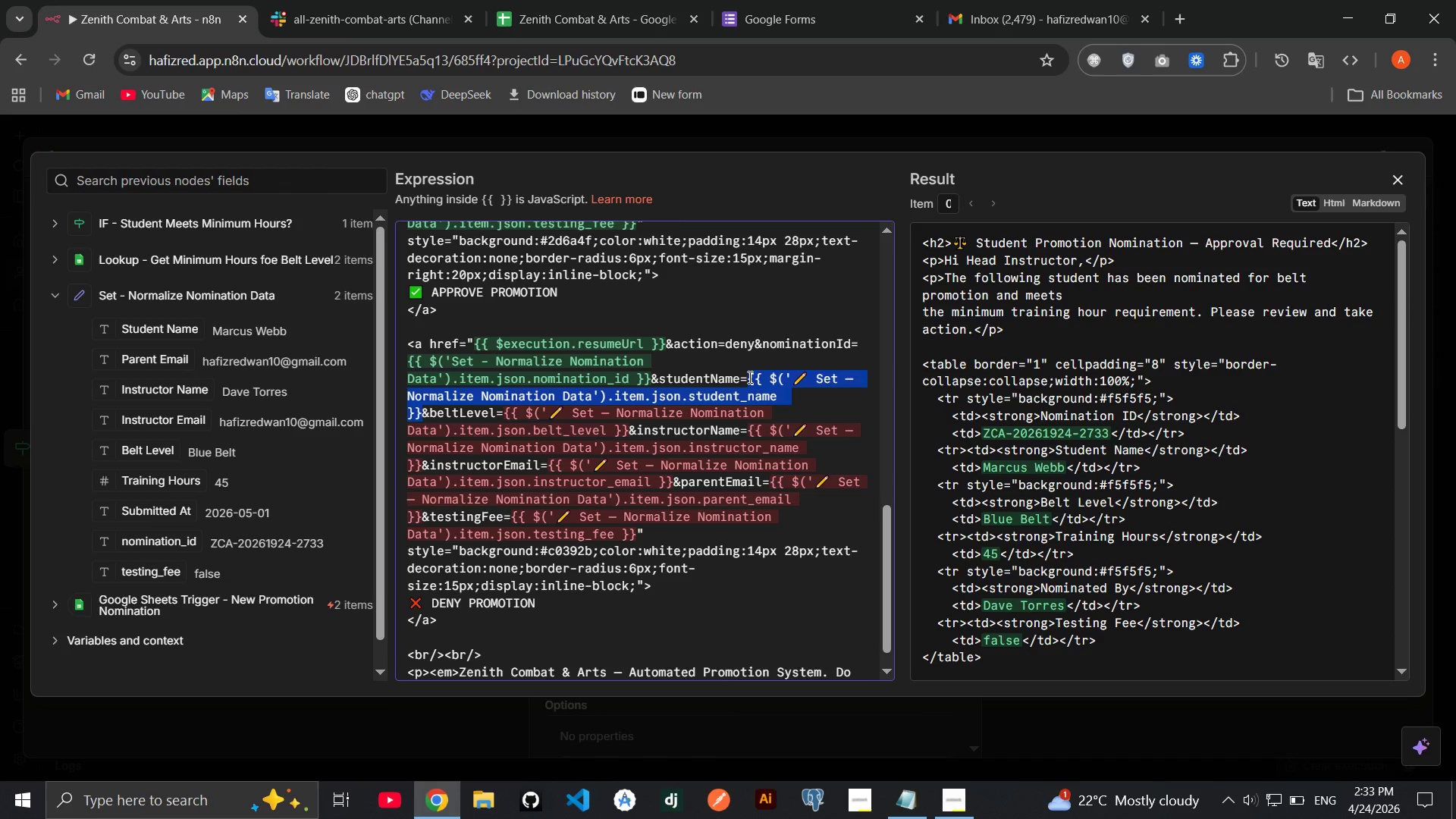 
key(Backspace)
 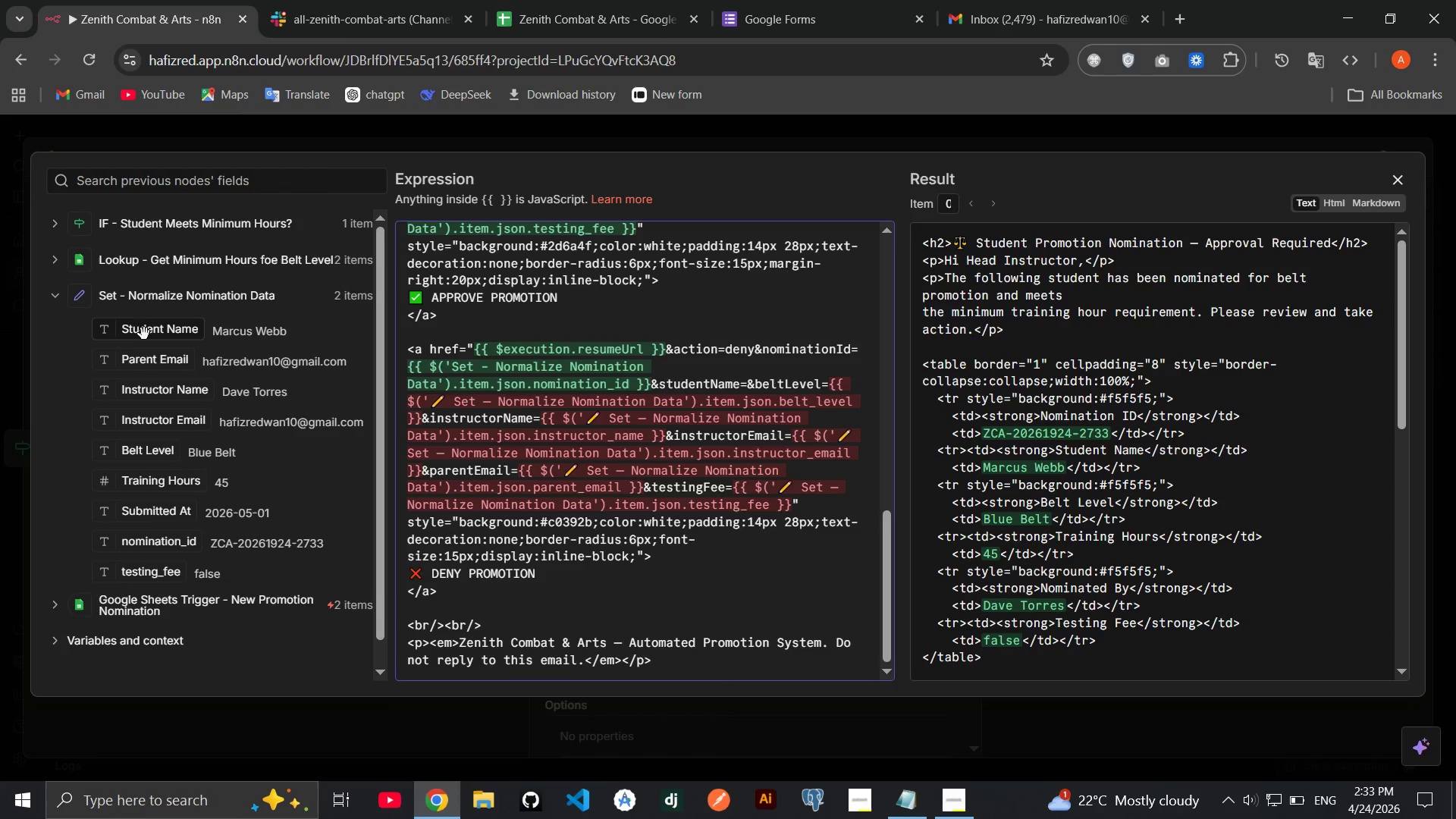 
left_click_drag(start_coordinate=[140, 330], to_coordinate=[747, 391])
 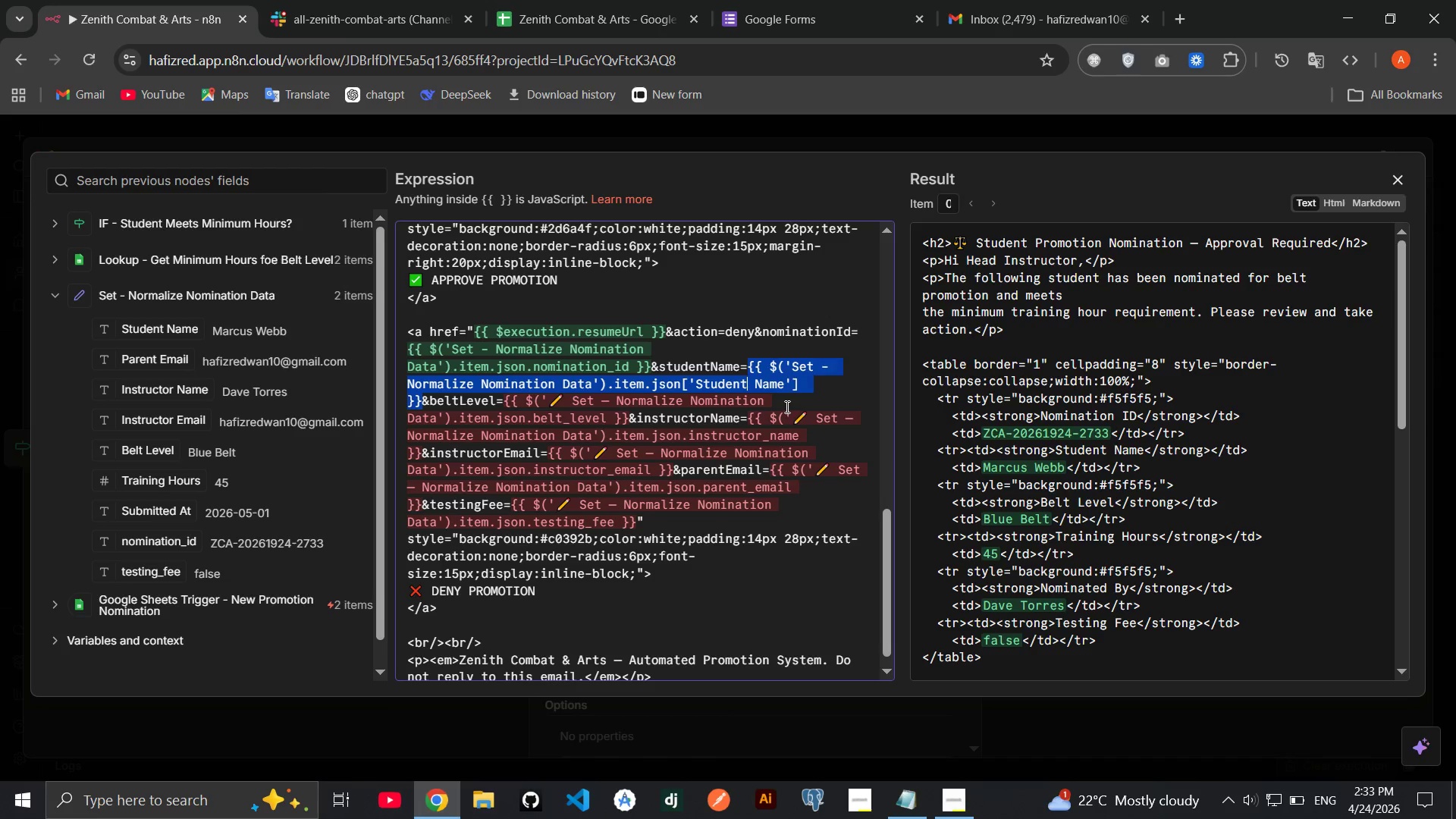 
left_click([786, 406])
 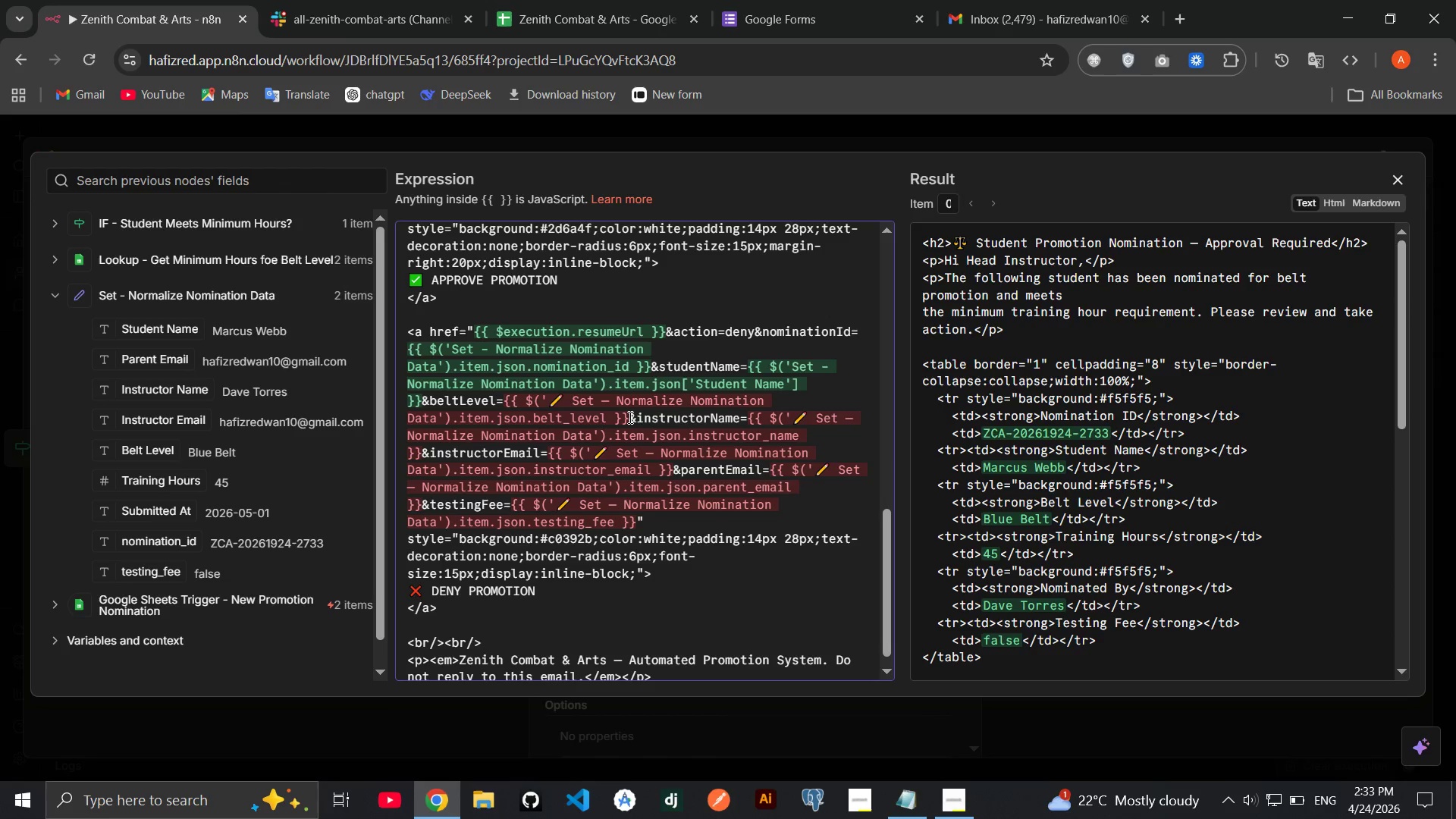 
left_click_drag(start_coordinate=[627, 417], to_coordinate=[505, 394])
 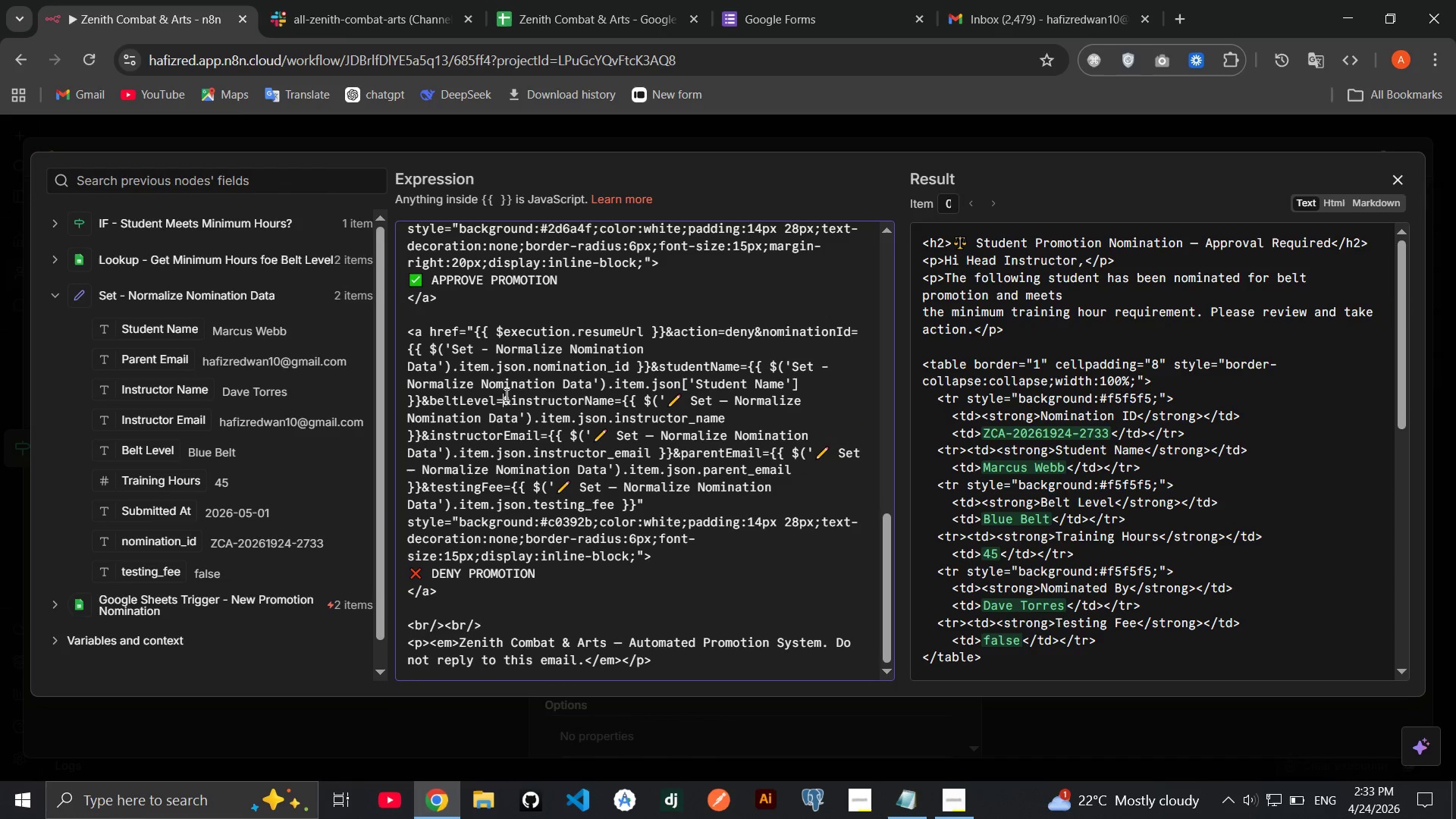 
key(Backspace)
 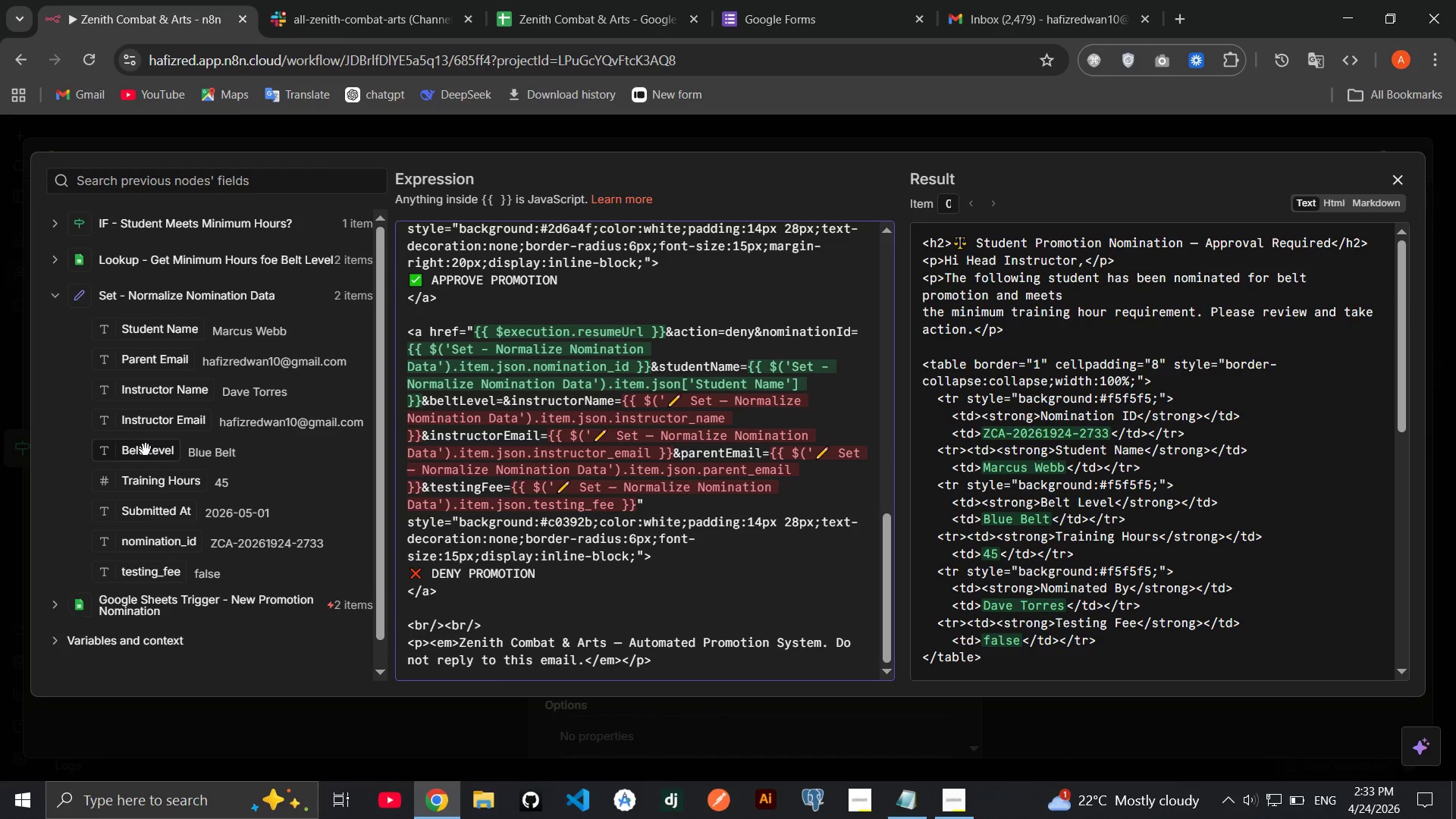 
left_click_drag(start_coordinate=[146, 450], to_coordinate=[504, 407])
 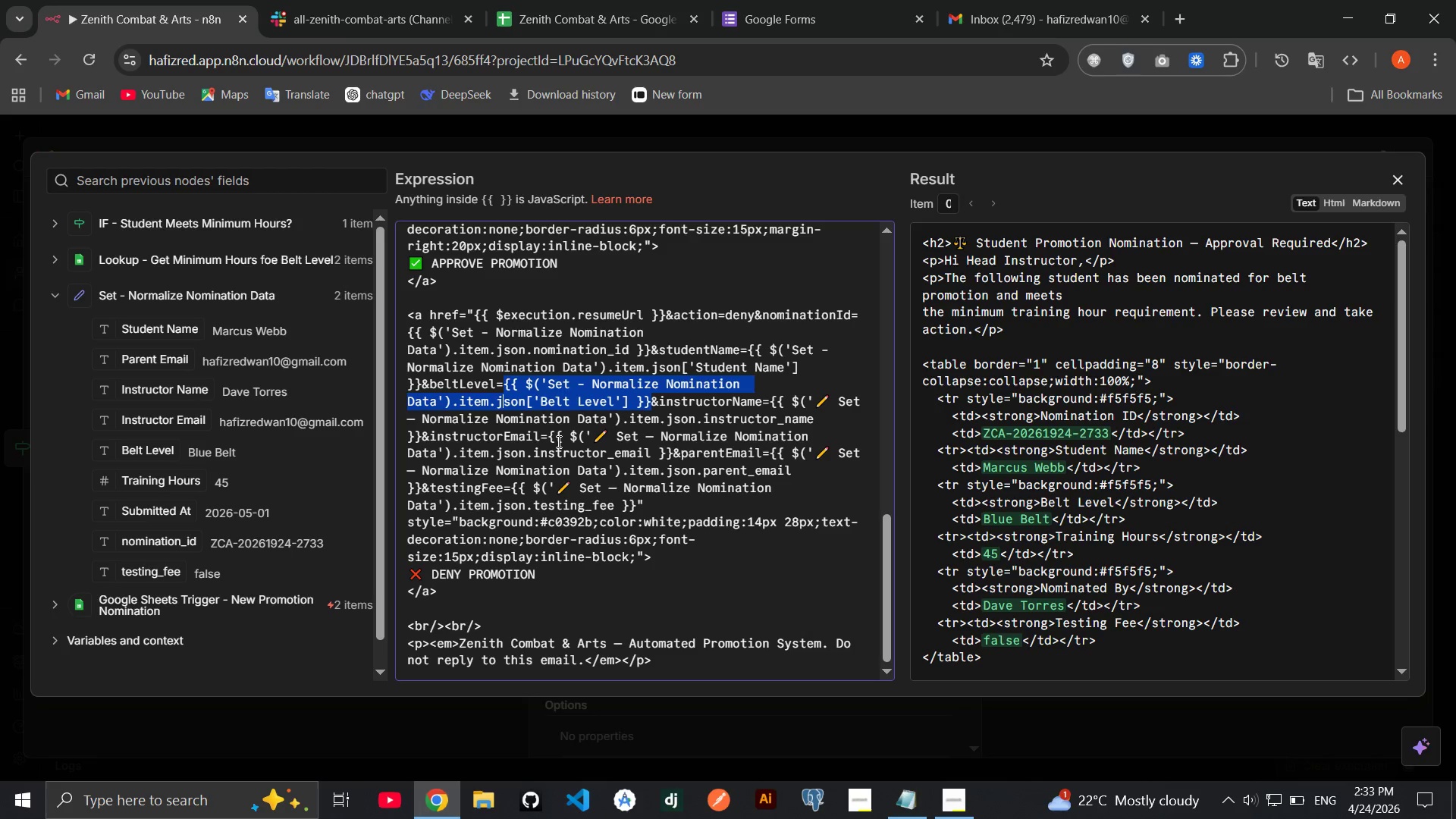 
left_click([557, 441])
 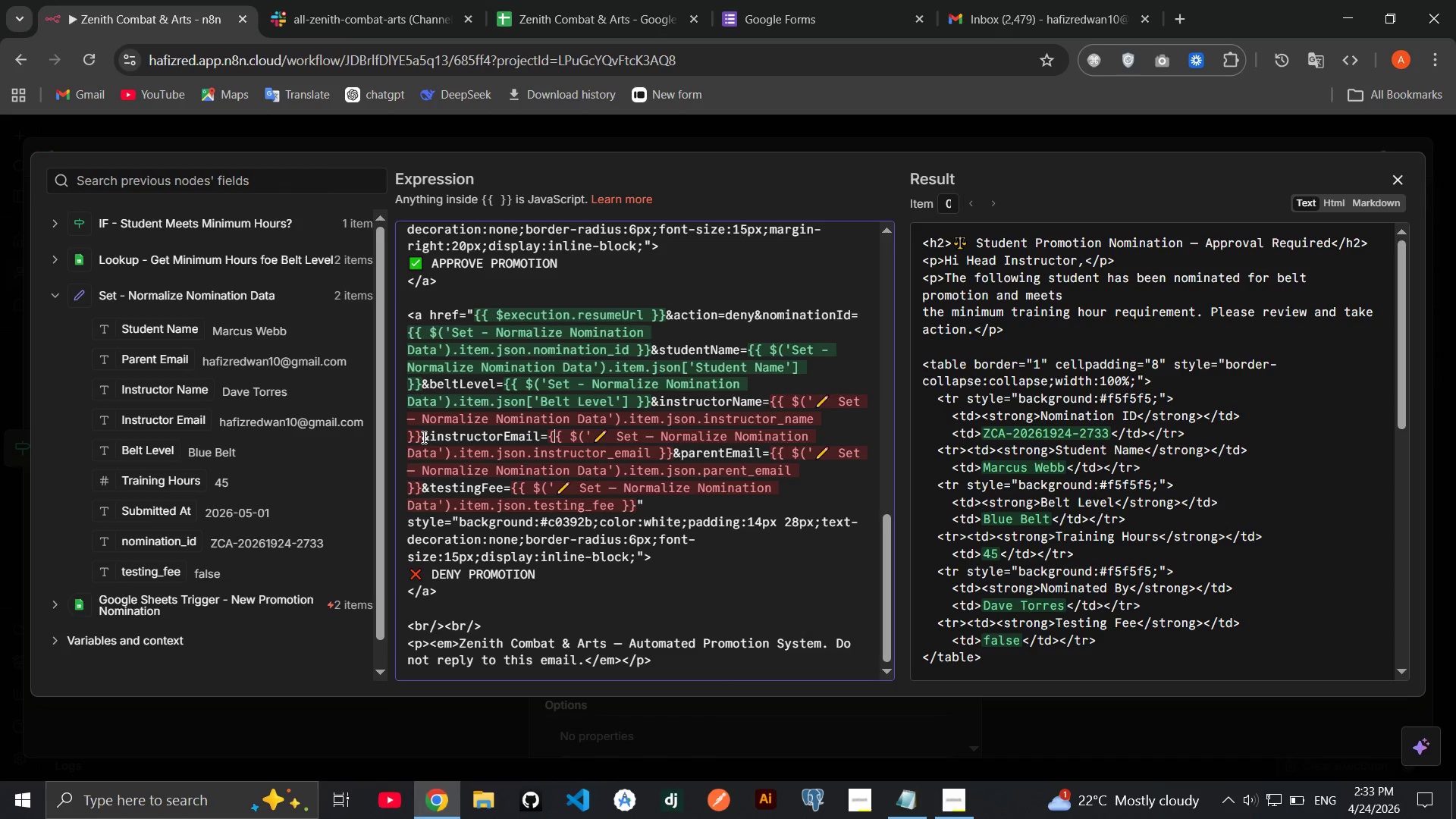 
left_click_drag(start_coordinate=[422, 437], to_coordinate=[770, 400])
 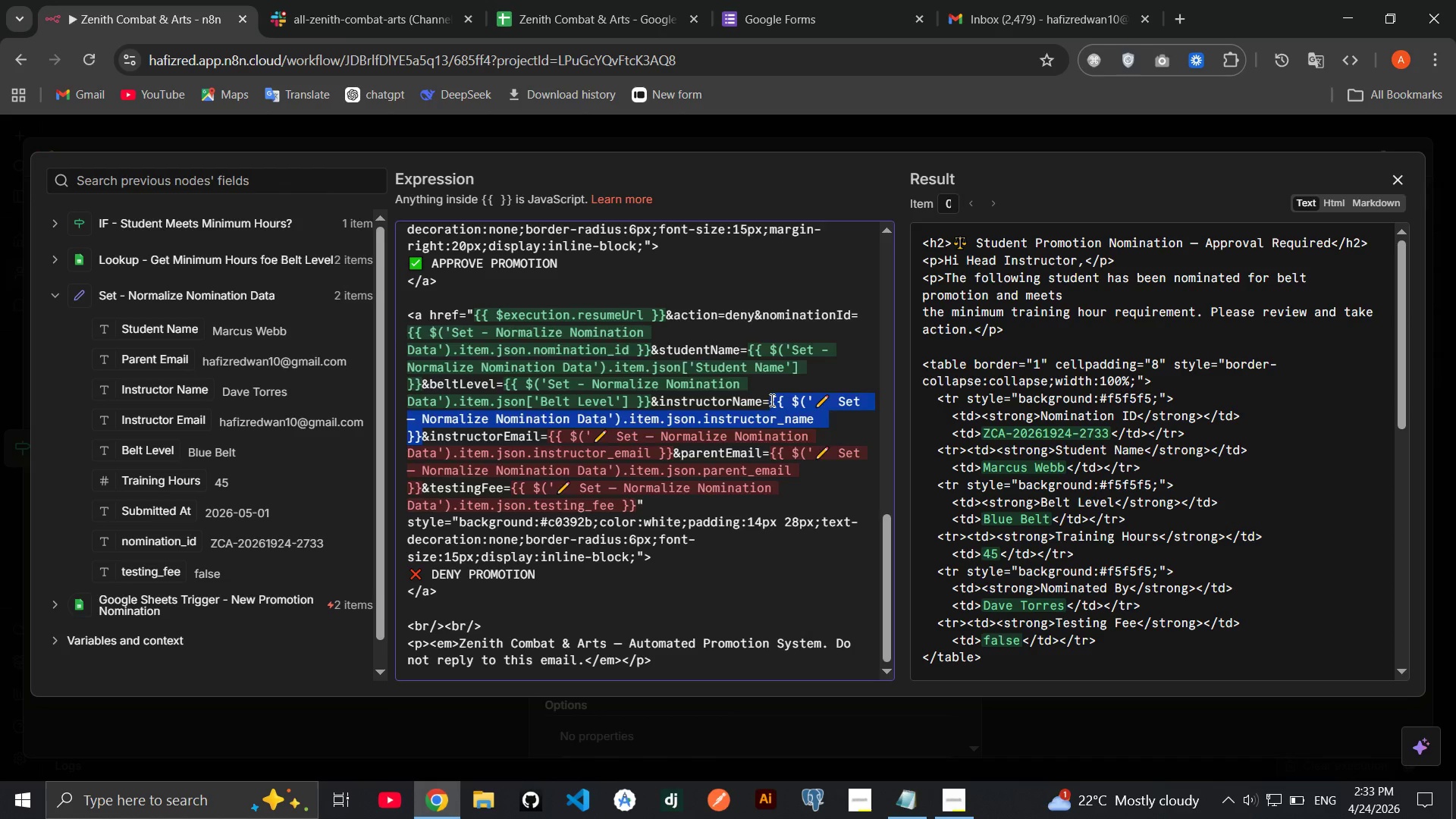 
key(Backspace)
 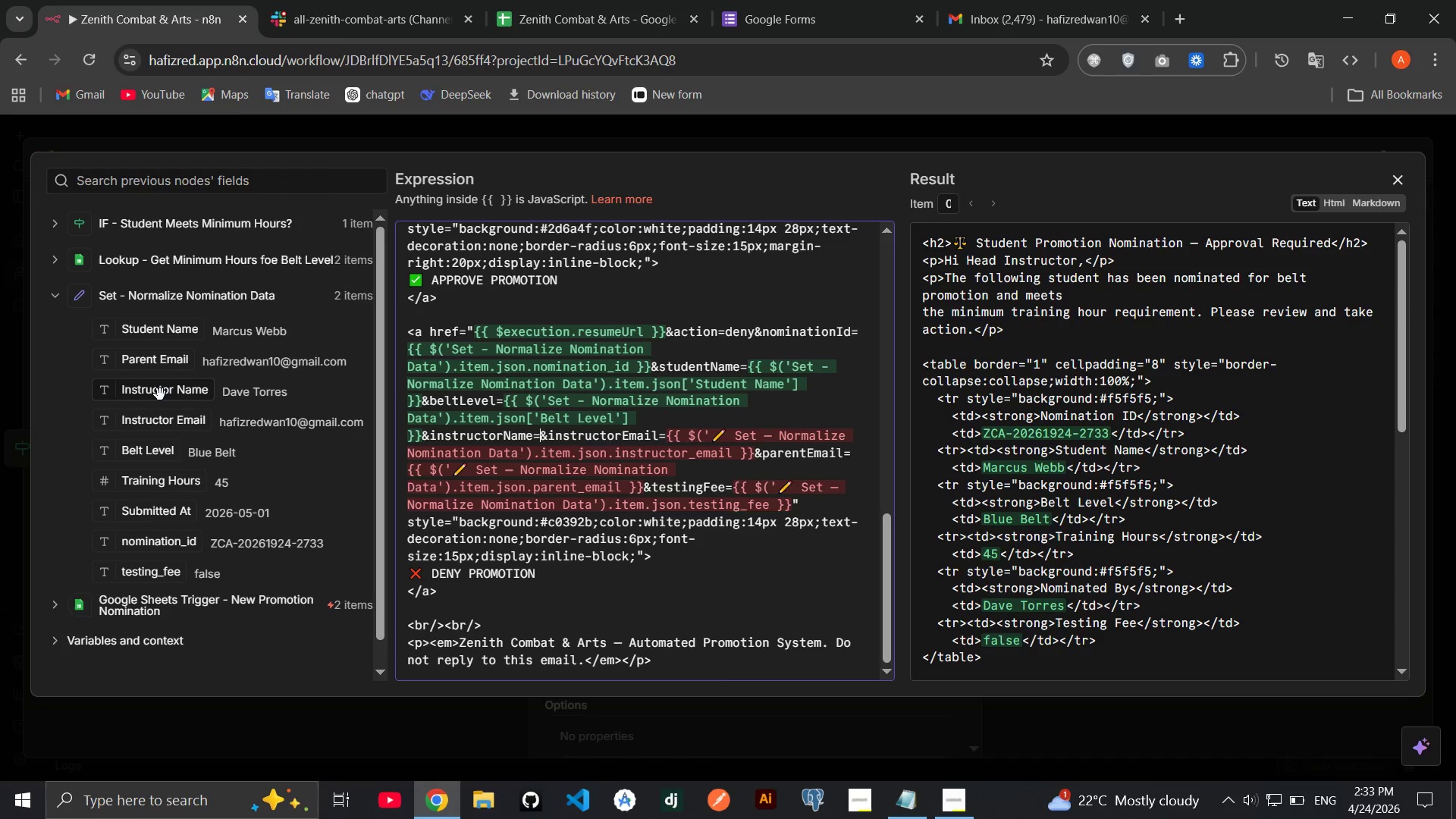 
left_click_drag(start_coordinate=[160, 394], to_coordinate=[541, 441])
 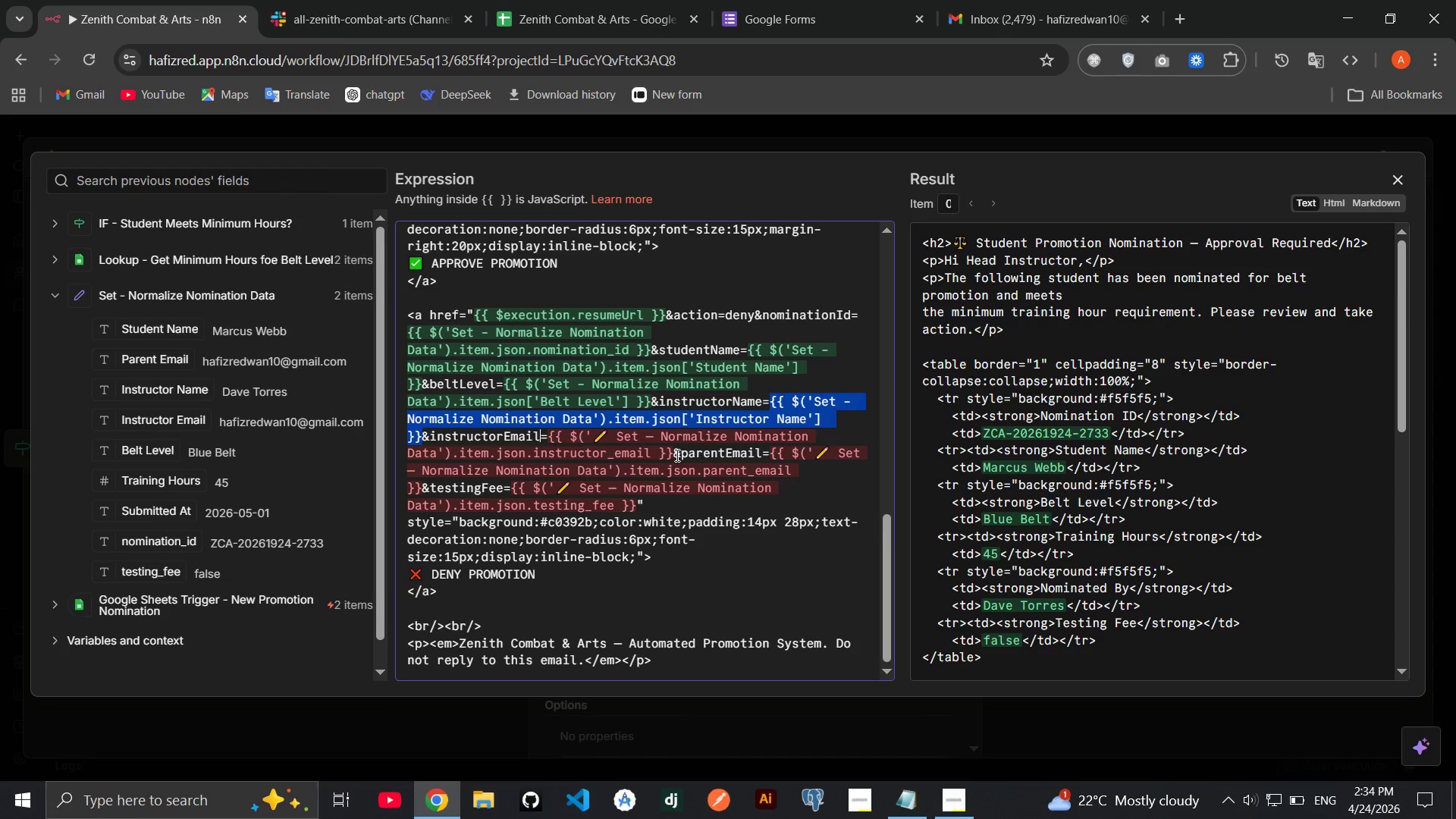 
left_click_drag(start_coordinate=[674, 453], to_coordinate=[548, 436])
 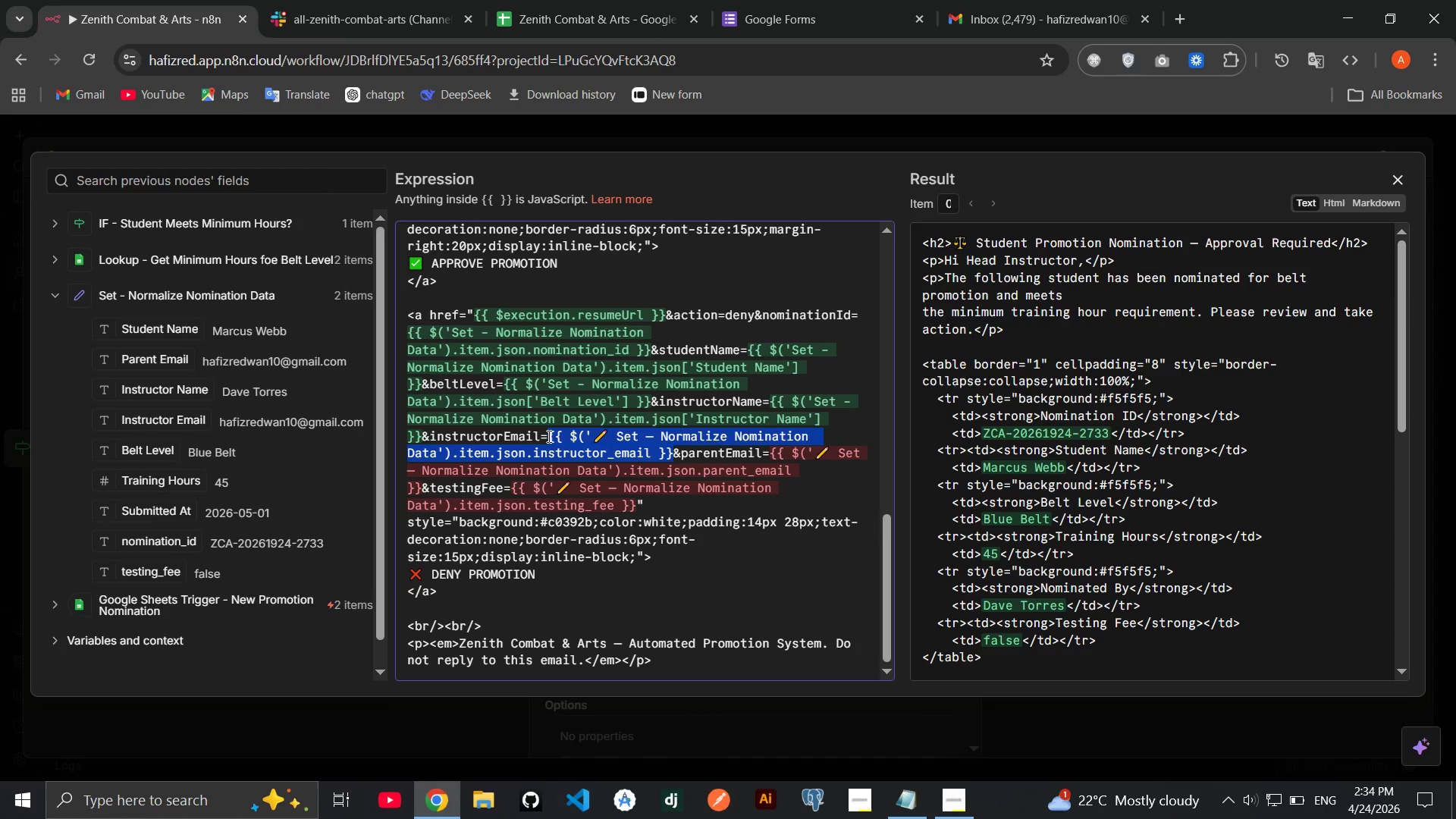 
key(Backspace)
 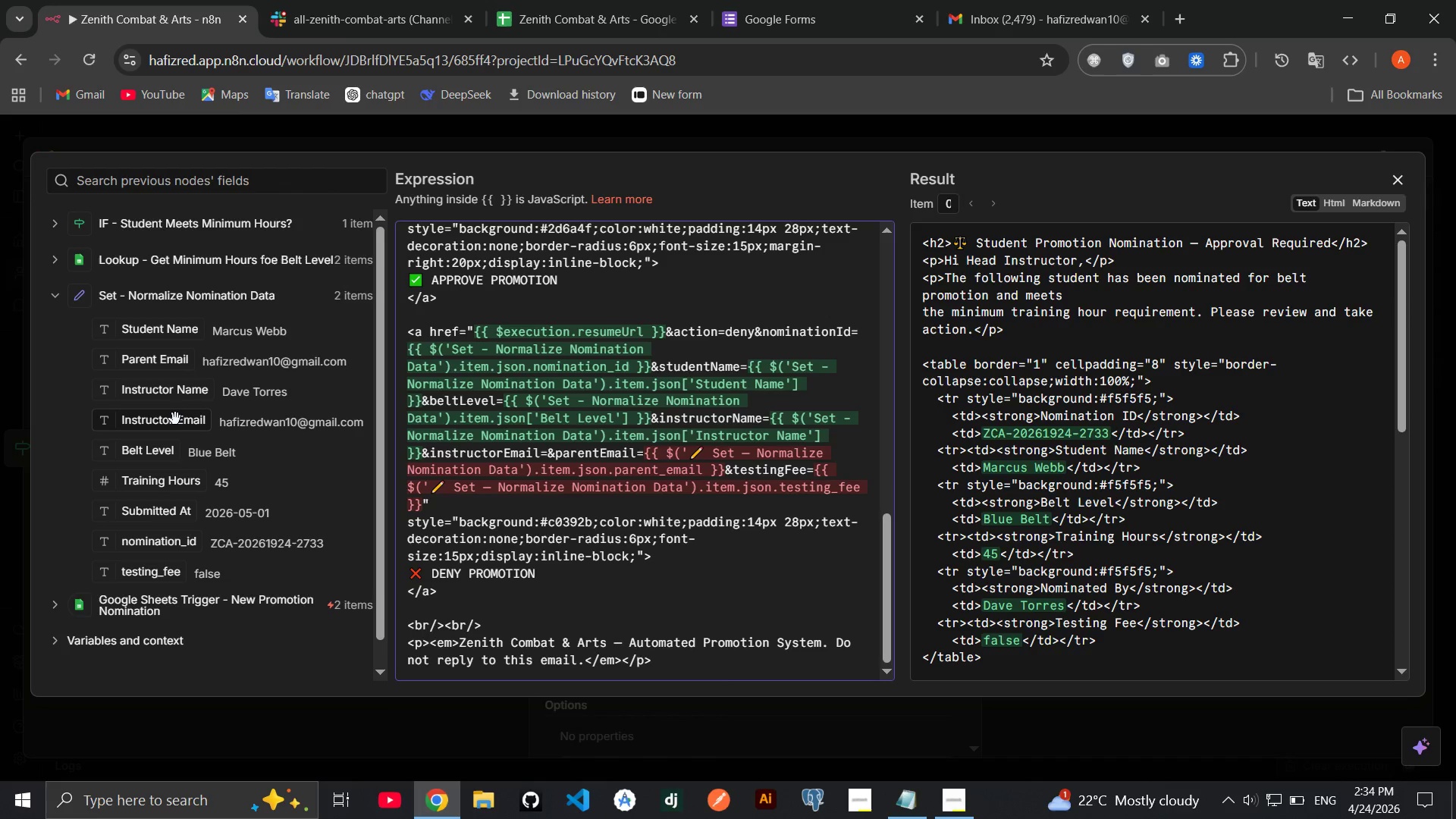 
left_click_drag(start_coordinate=[173, 420], to_coordinate=[546, 456])
 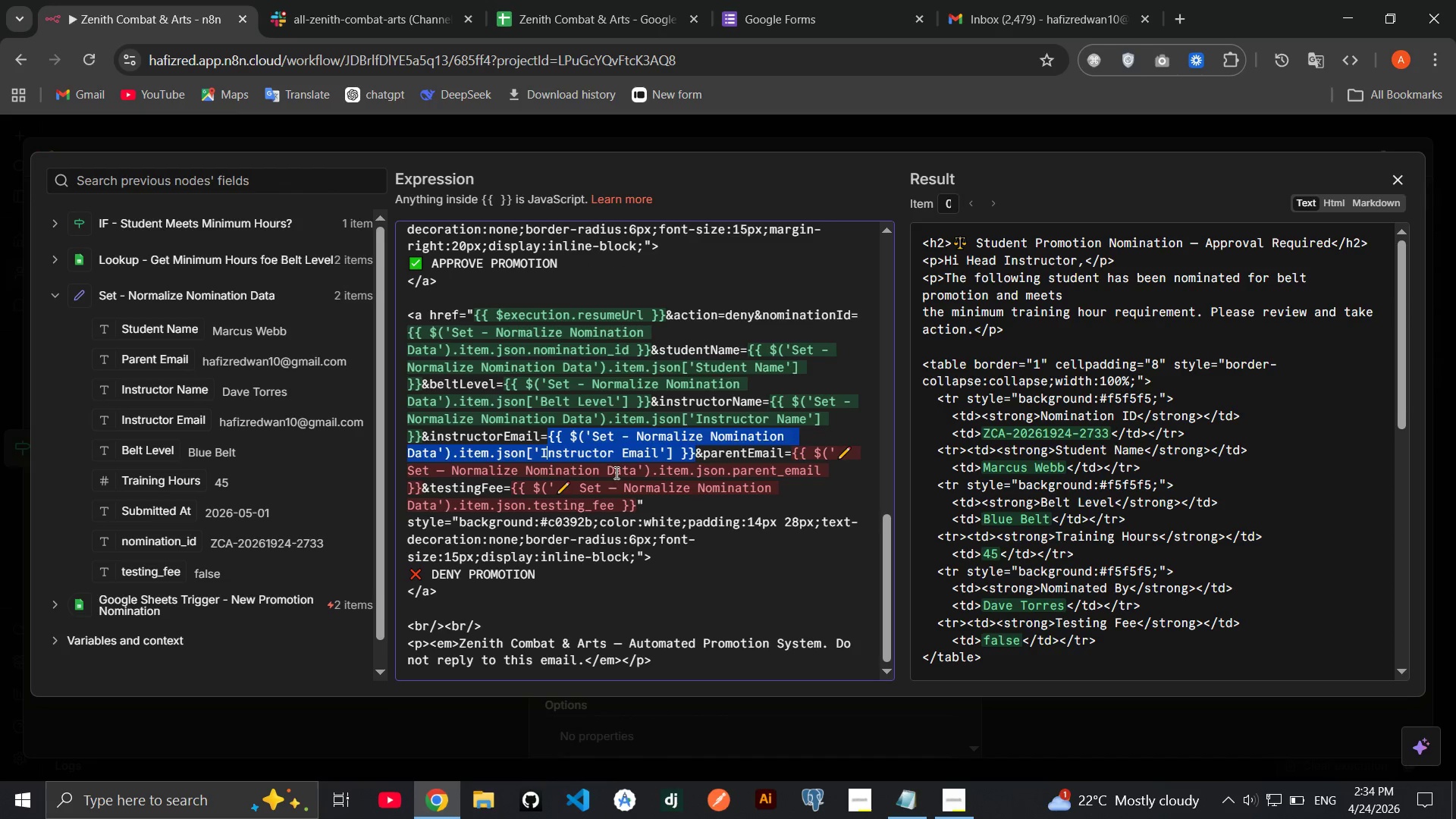 
left_click([615, 472])
 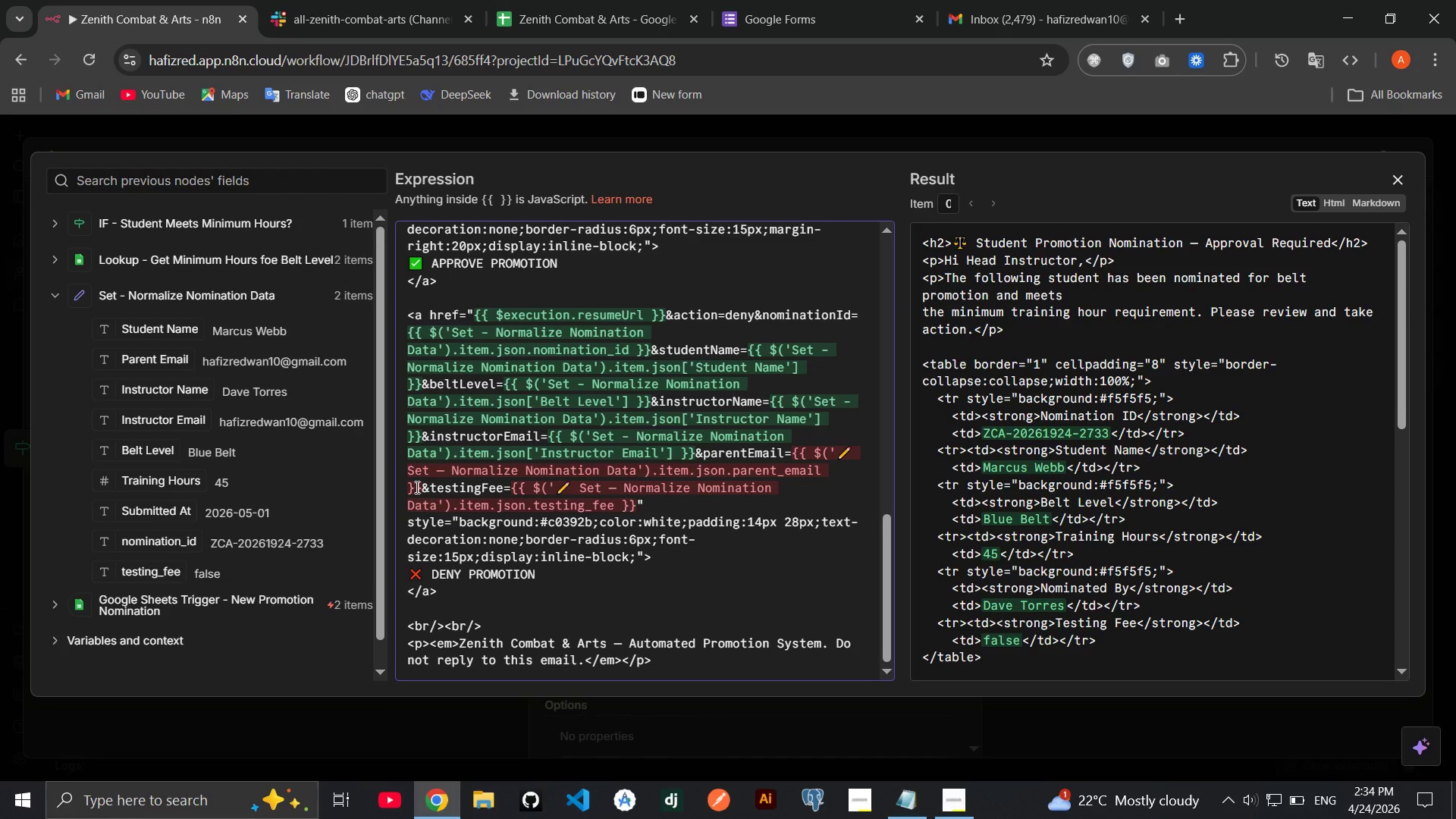 
left_click_drag(start_coordinate=[423, 491], to_coordinate=[794, 452])
 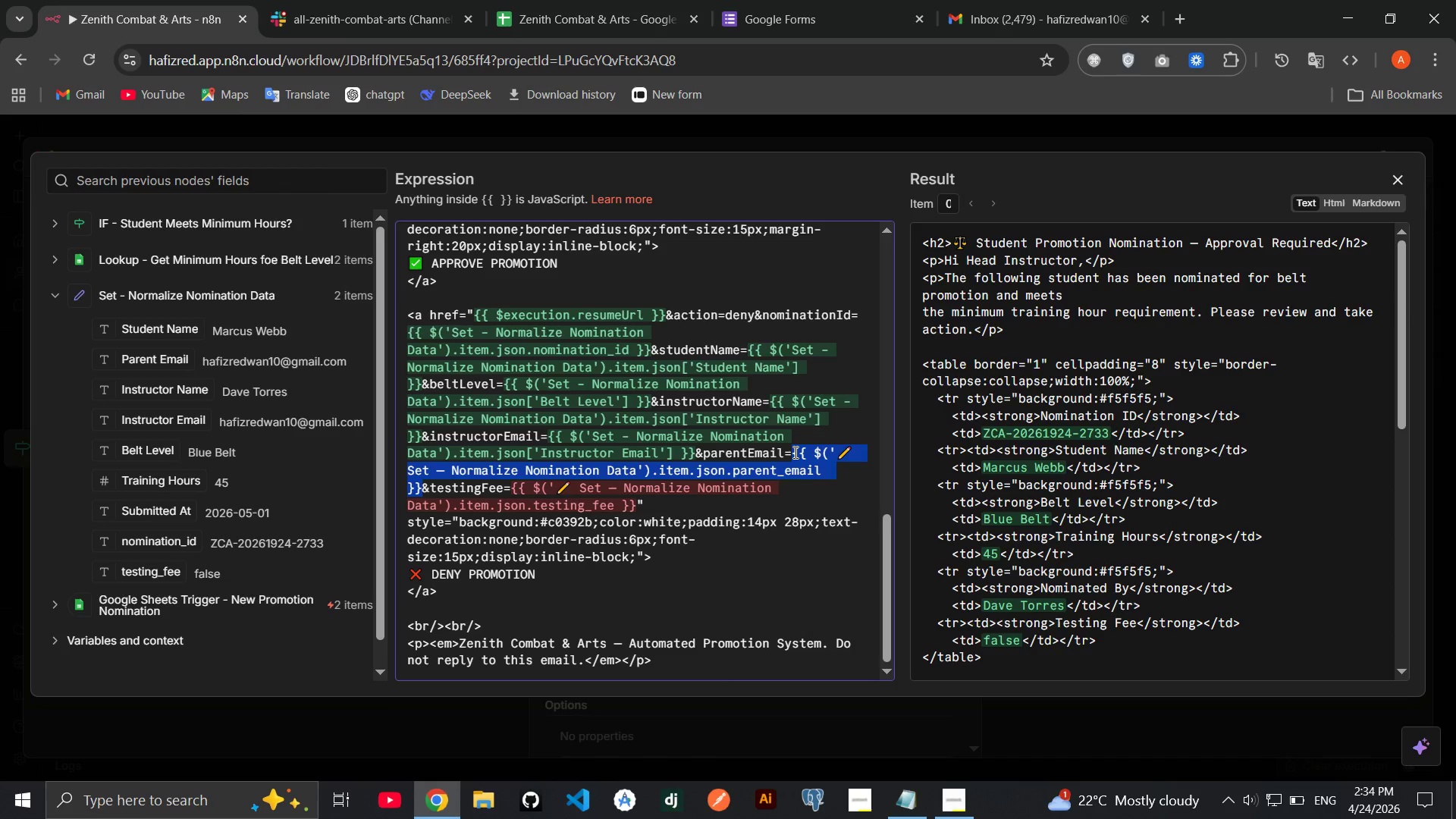 
key(Backspace)
 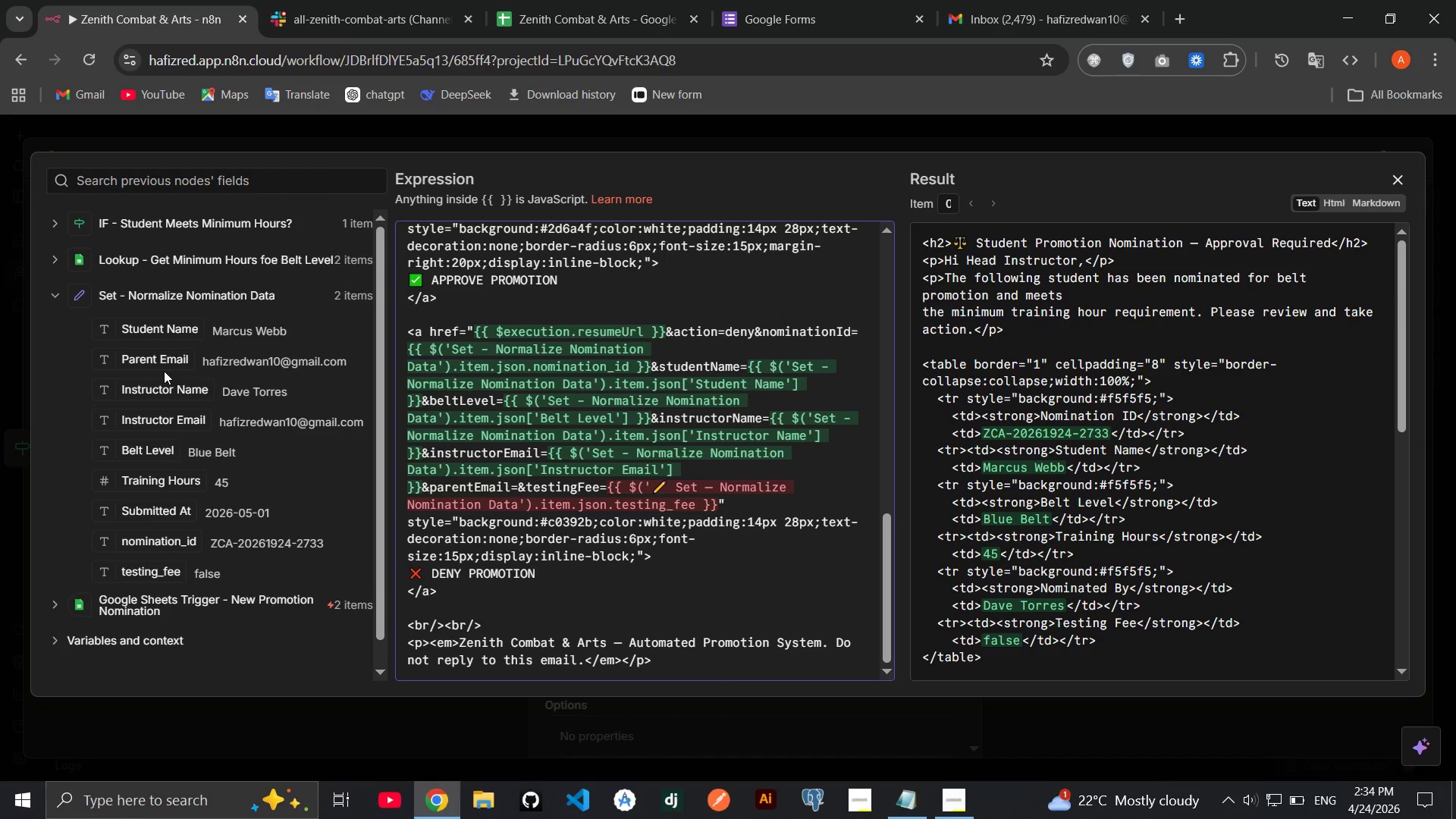 
left_click_drag(start_coordinate=[149, 360], to_coordinate=[517, 488])
 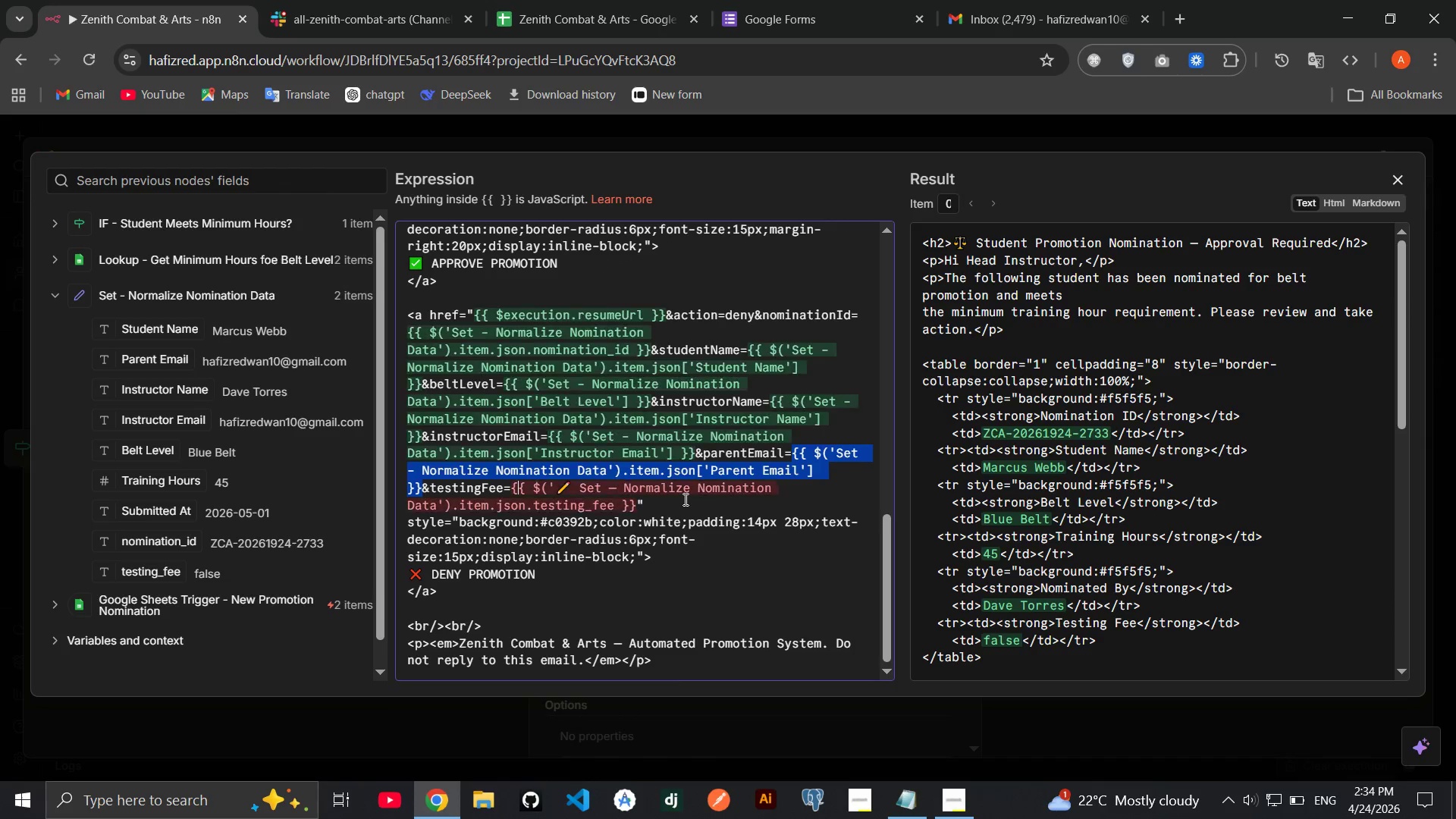 
left_click([684, 499])
 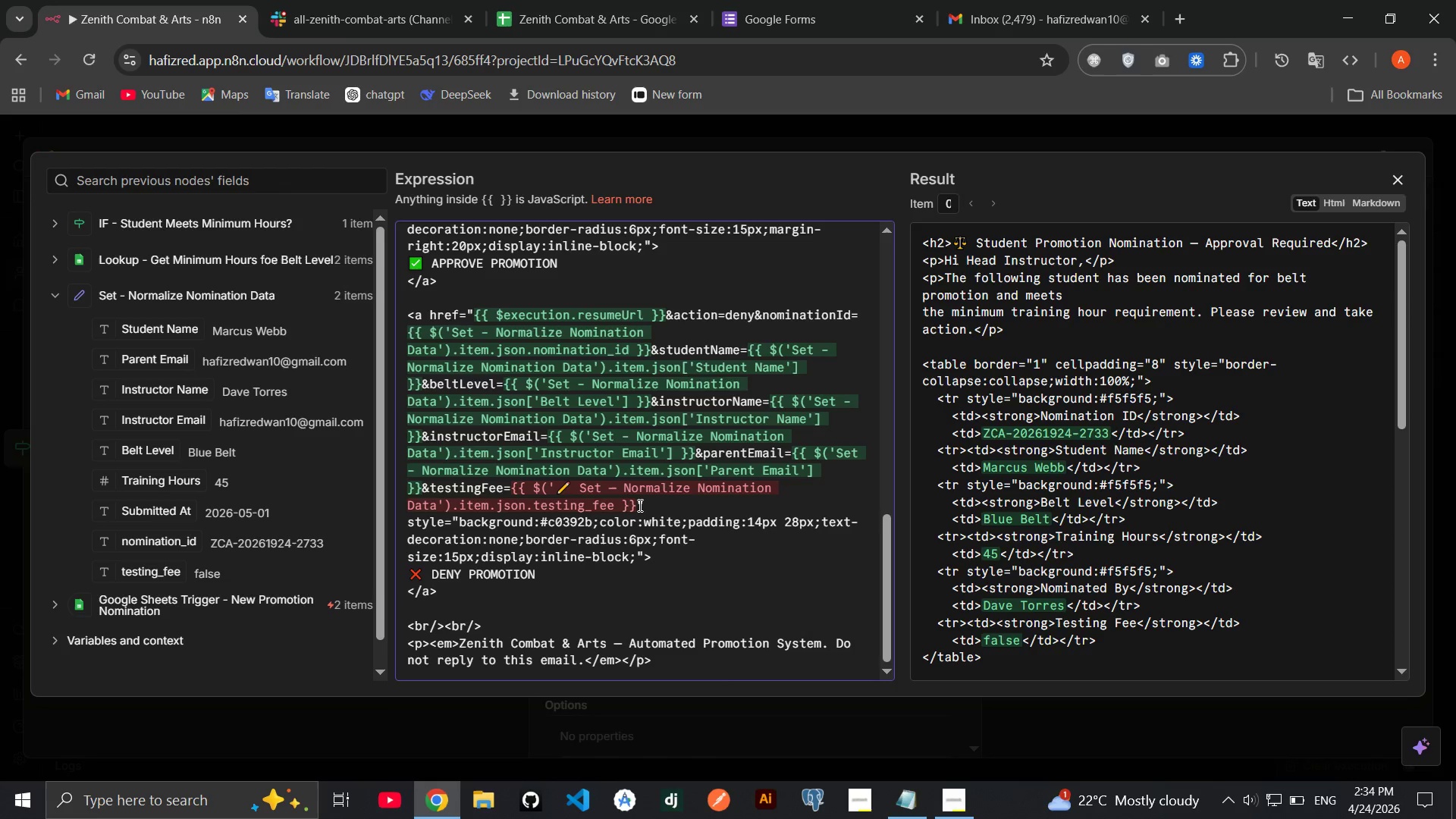 
left_click_drag(start_coordinate=[638, 505], to_coordinate=[513, 489])
 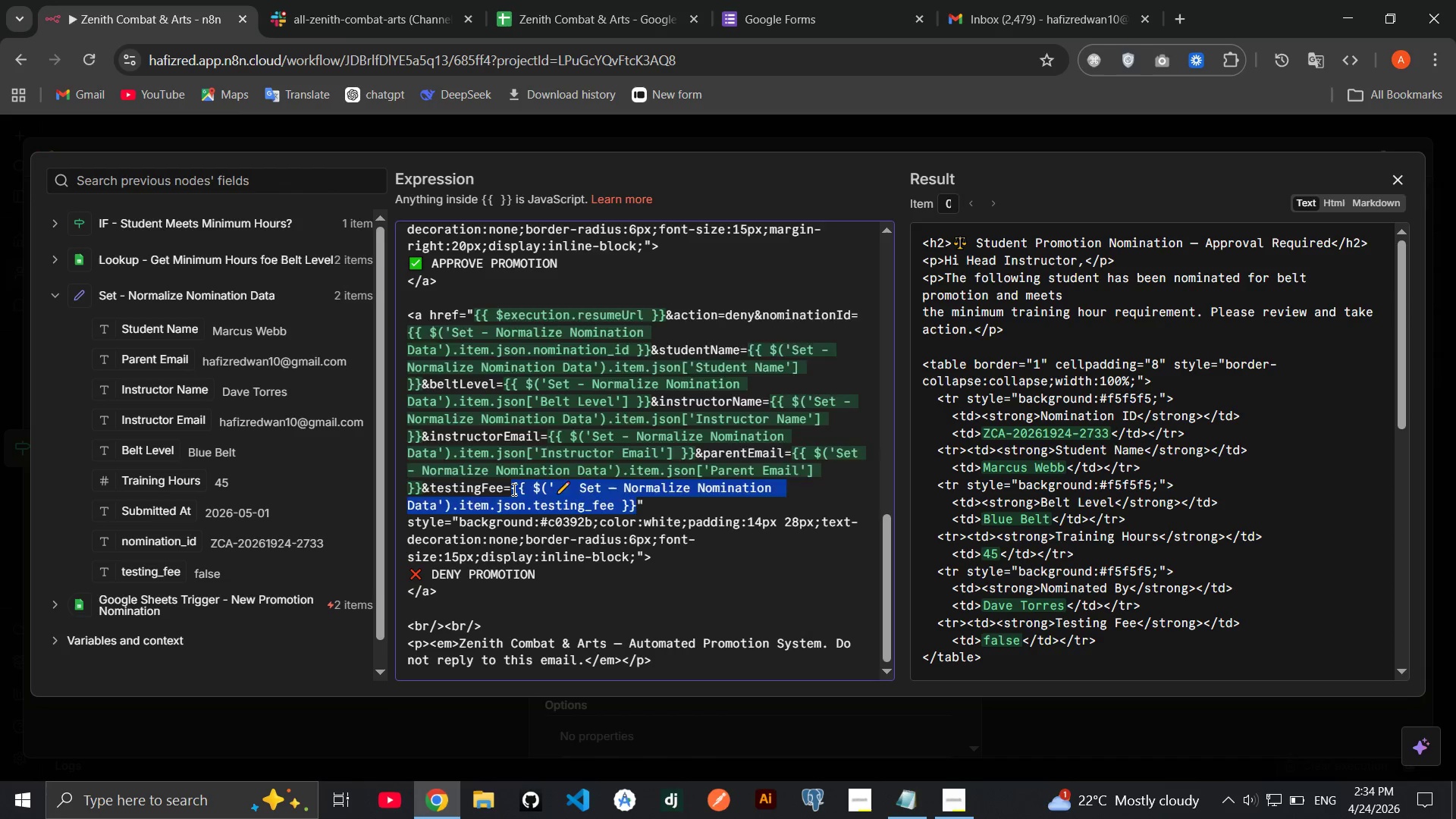 
key(Backspace)
 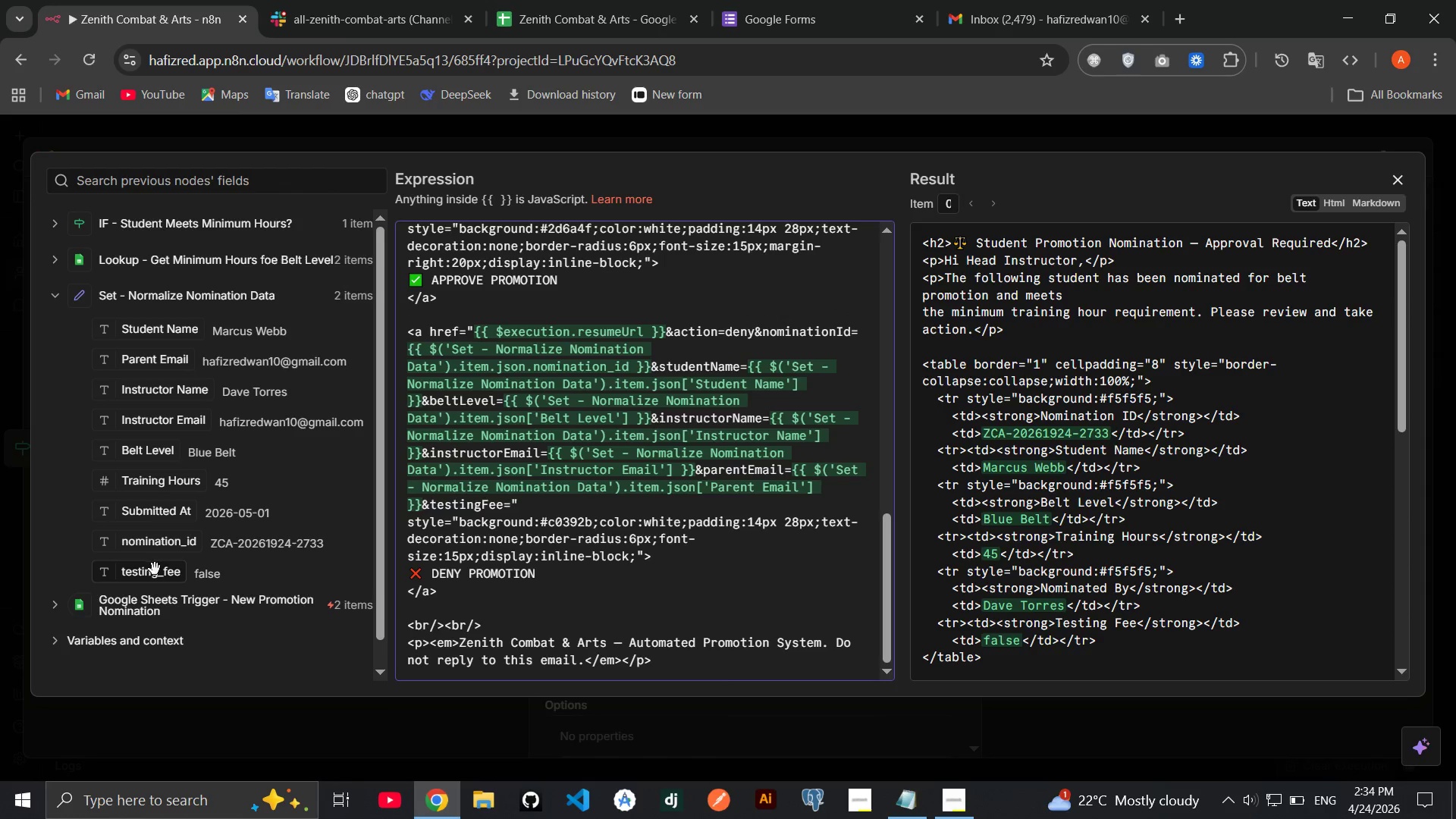 
left_click_drag(start_coordinate=[155, 573], to_coordinate=[513, 505])
 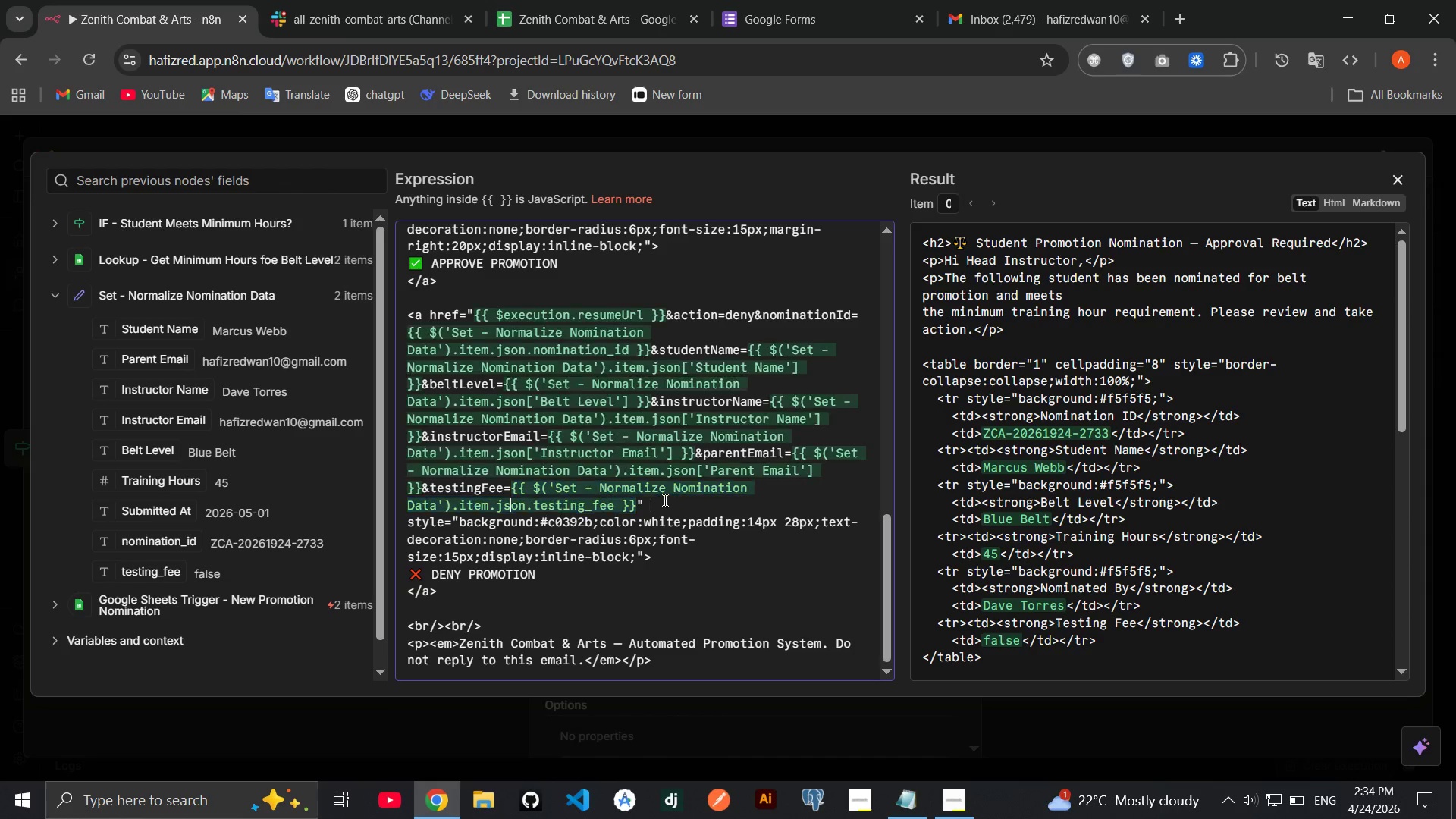 
left_click([664, 500])
 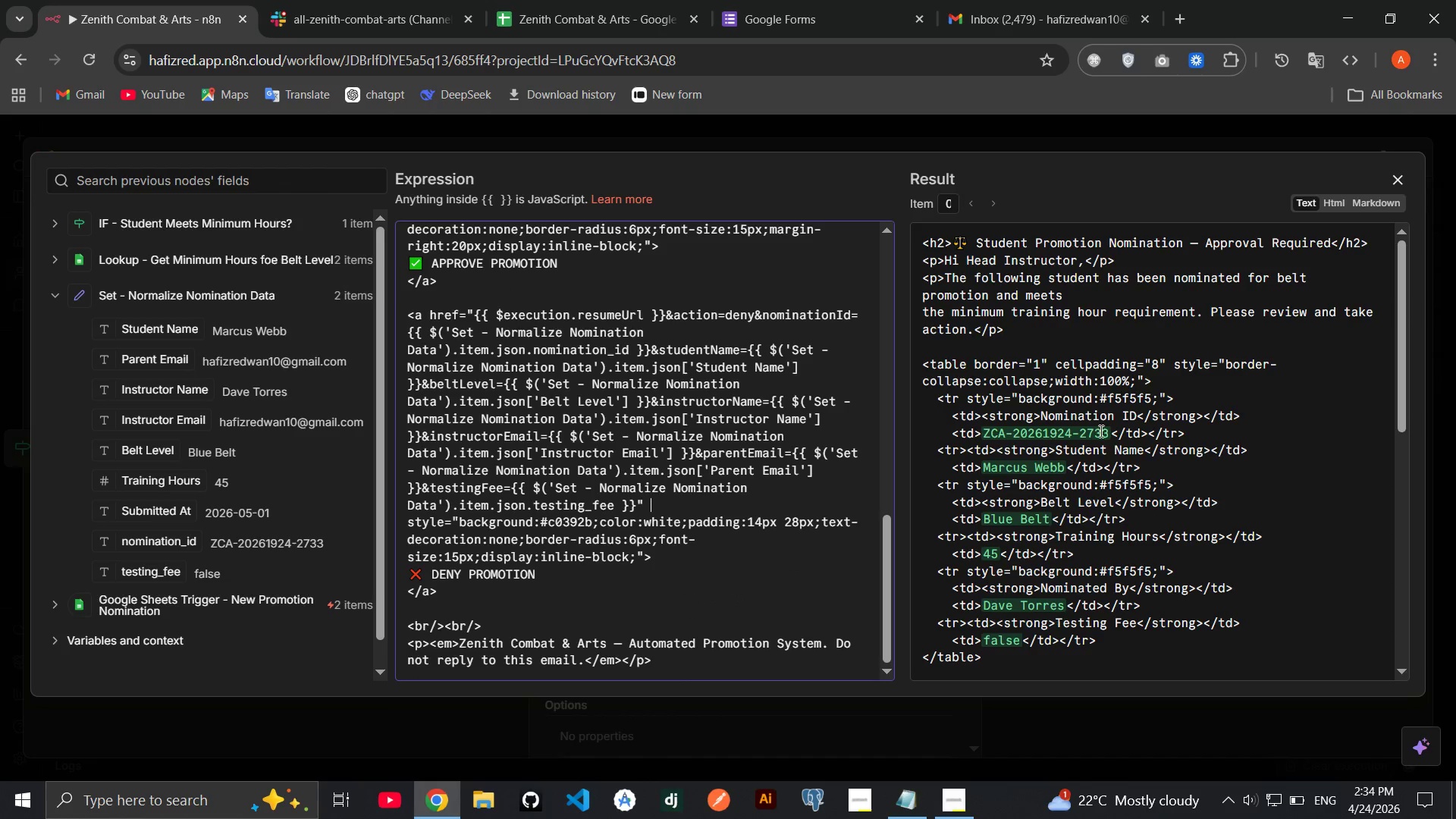 
wait(5.84)
 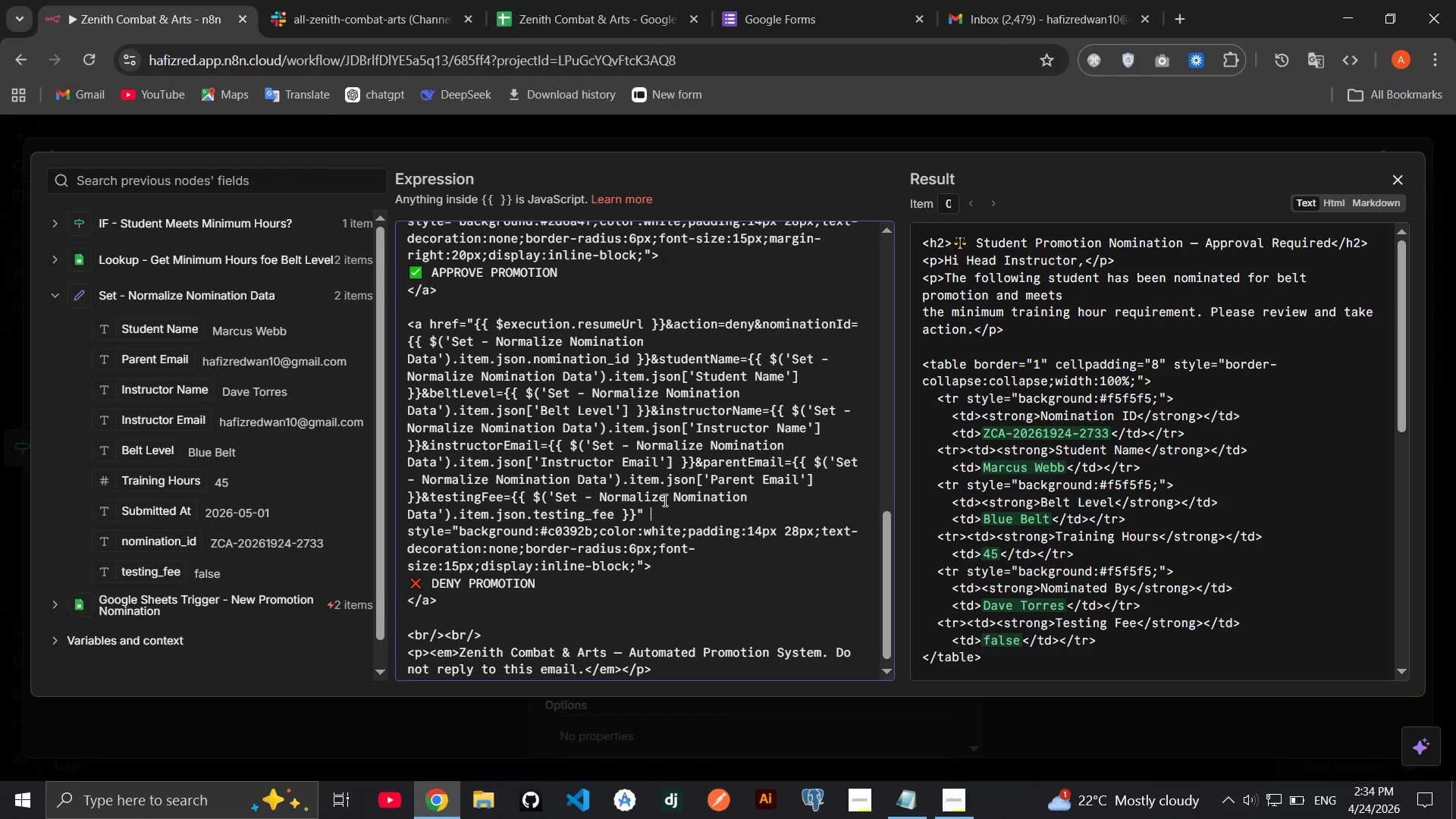 
left_click([1335, 203])
 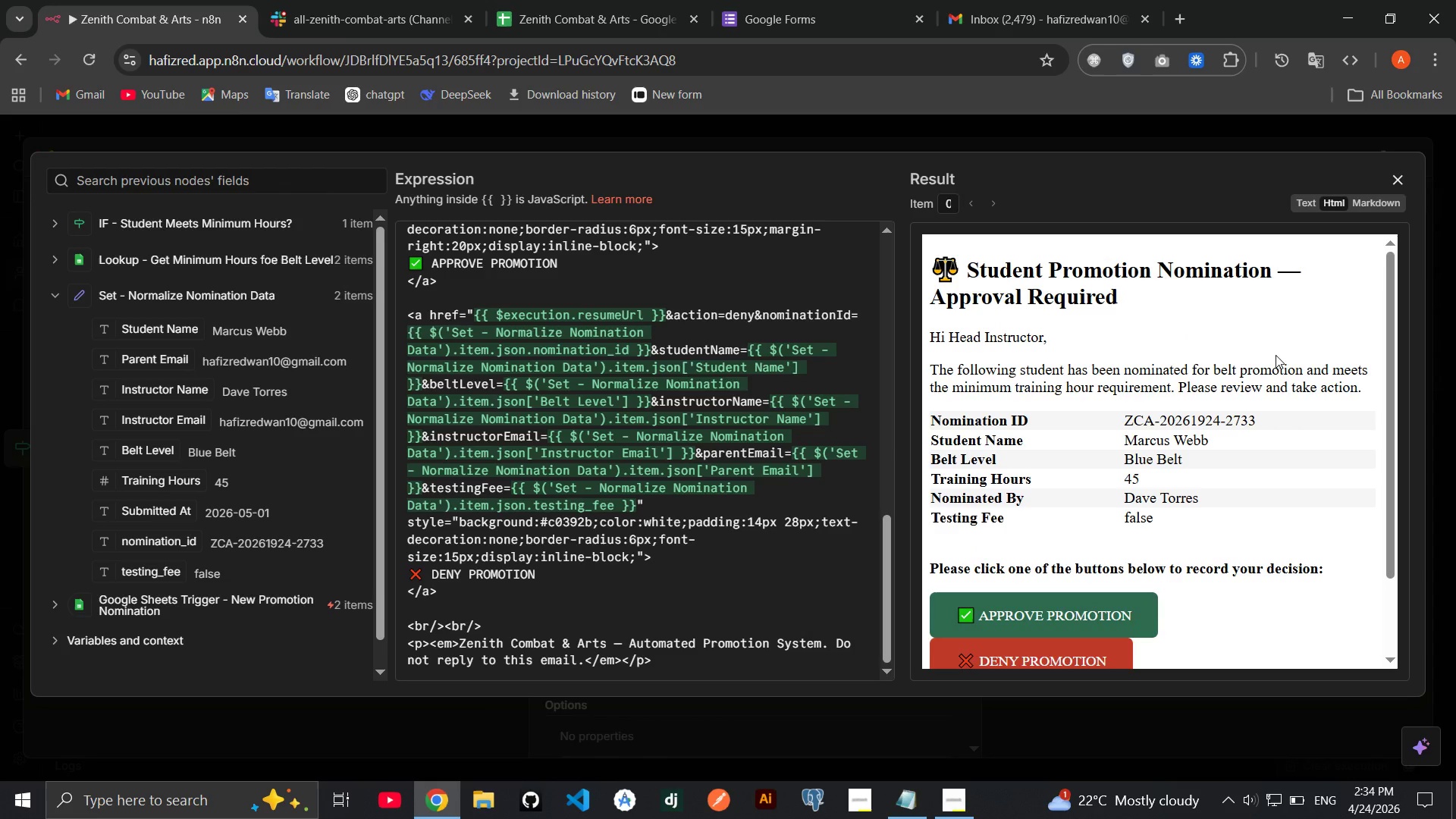 
wait(11.61)
 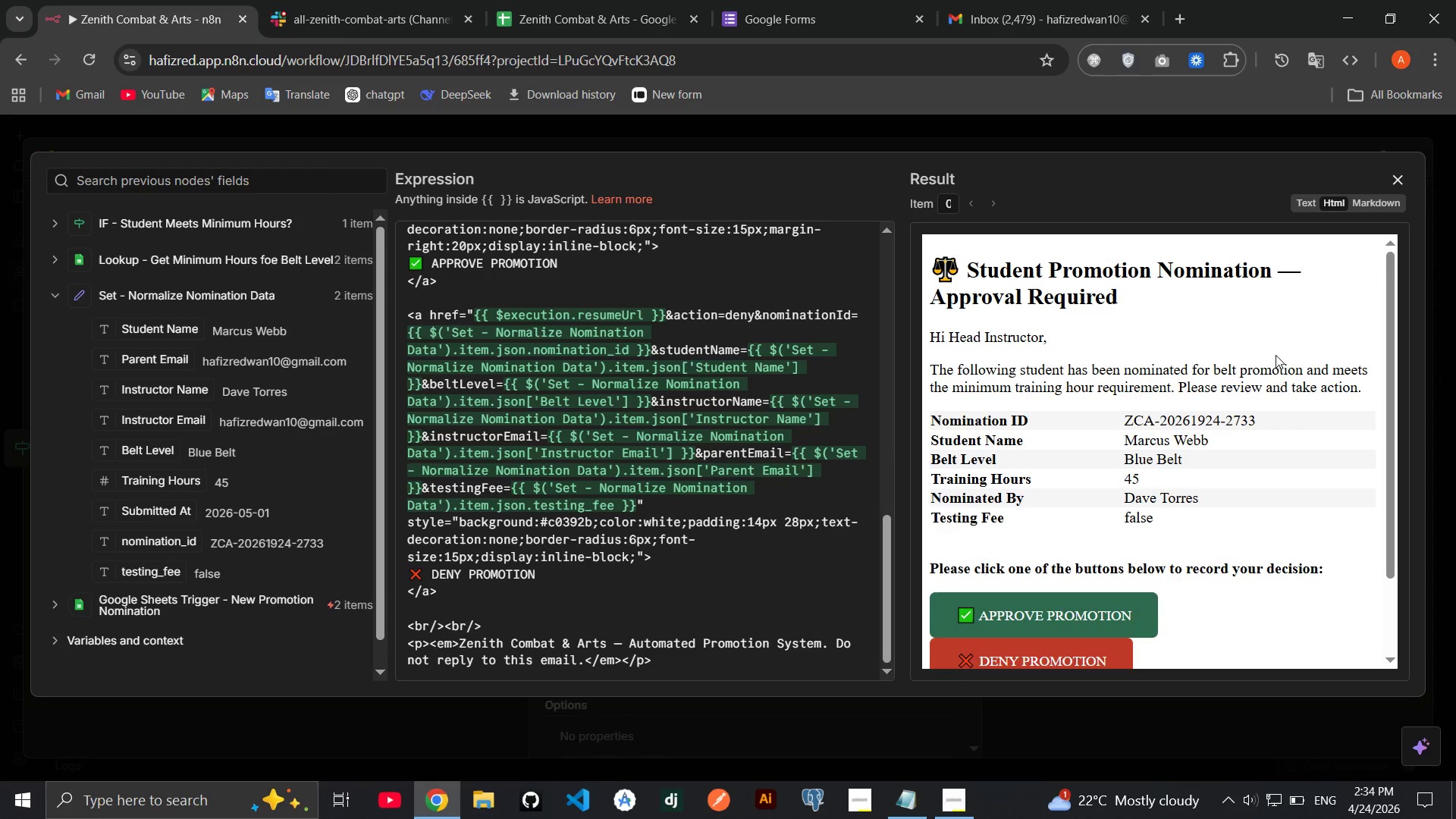 
left_click([1405, 174])
 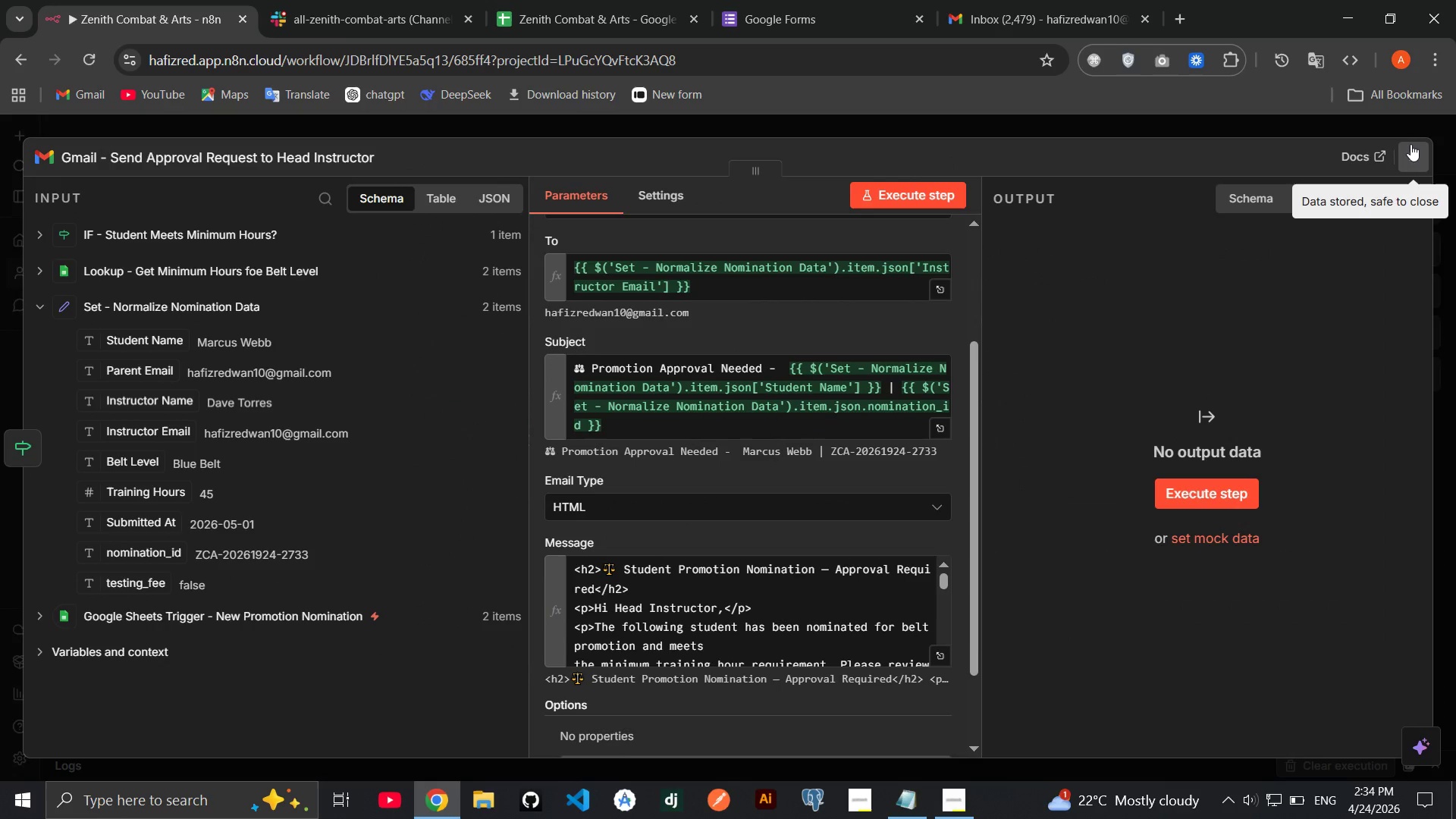 
left_click([1410, 144])
 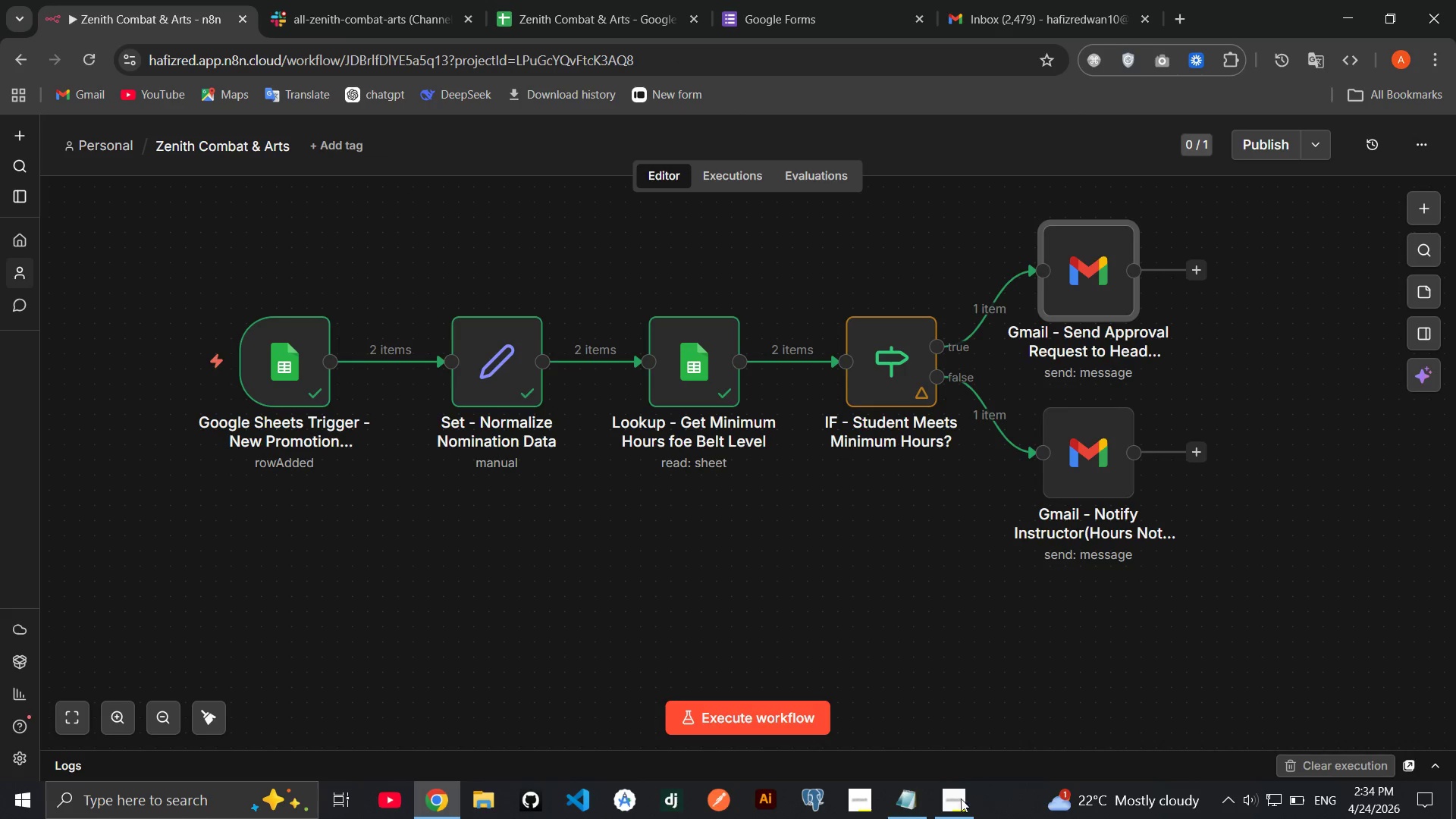 
left_click([951, 817])